 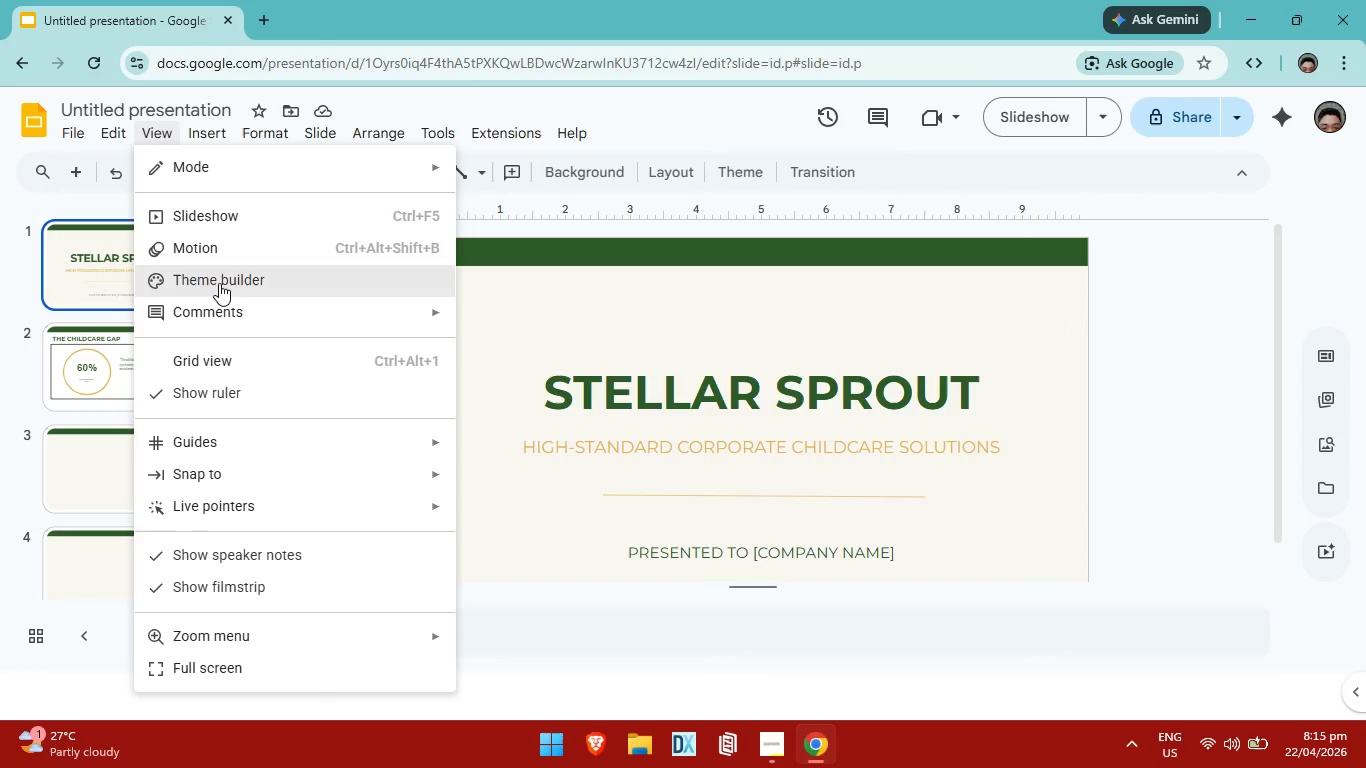 
left_click([97, 295])
 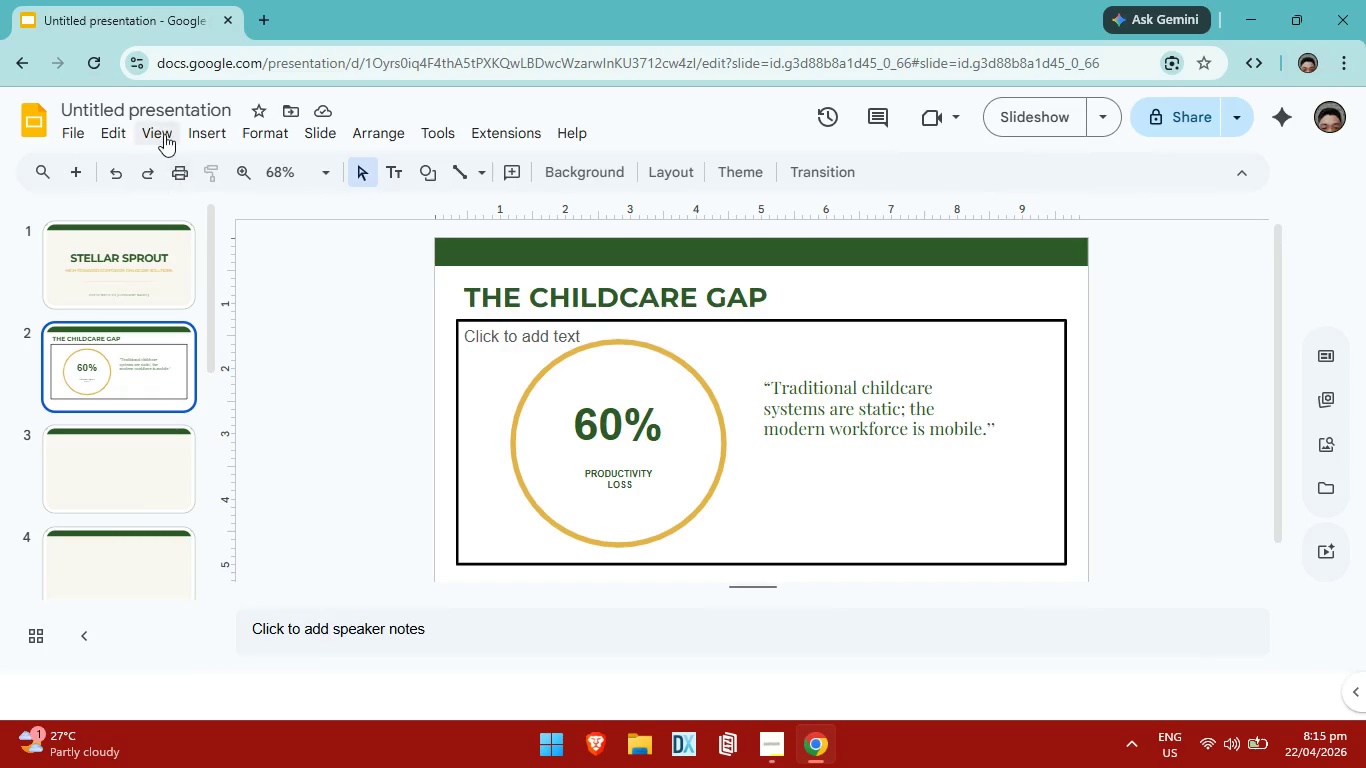 
left_click([164, 134])
 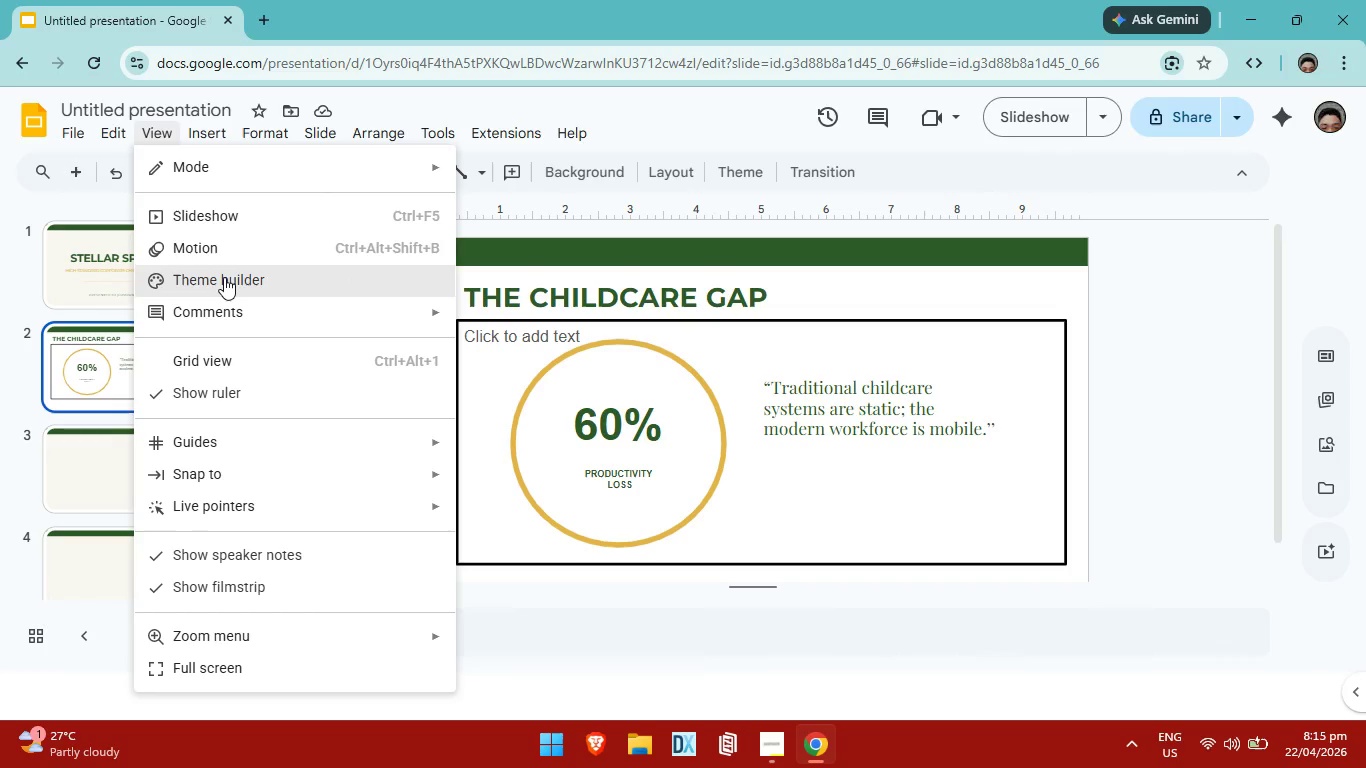 
left_click([224, 277])
 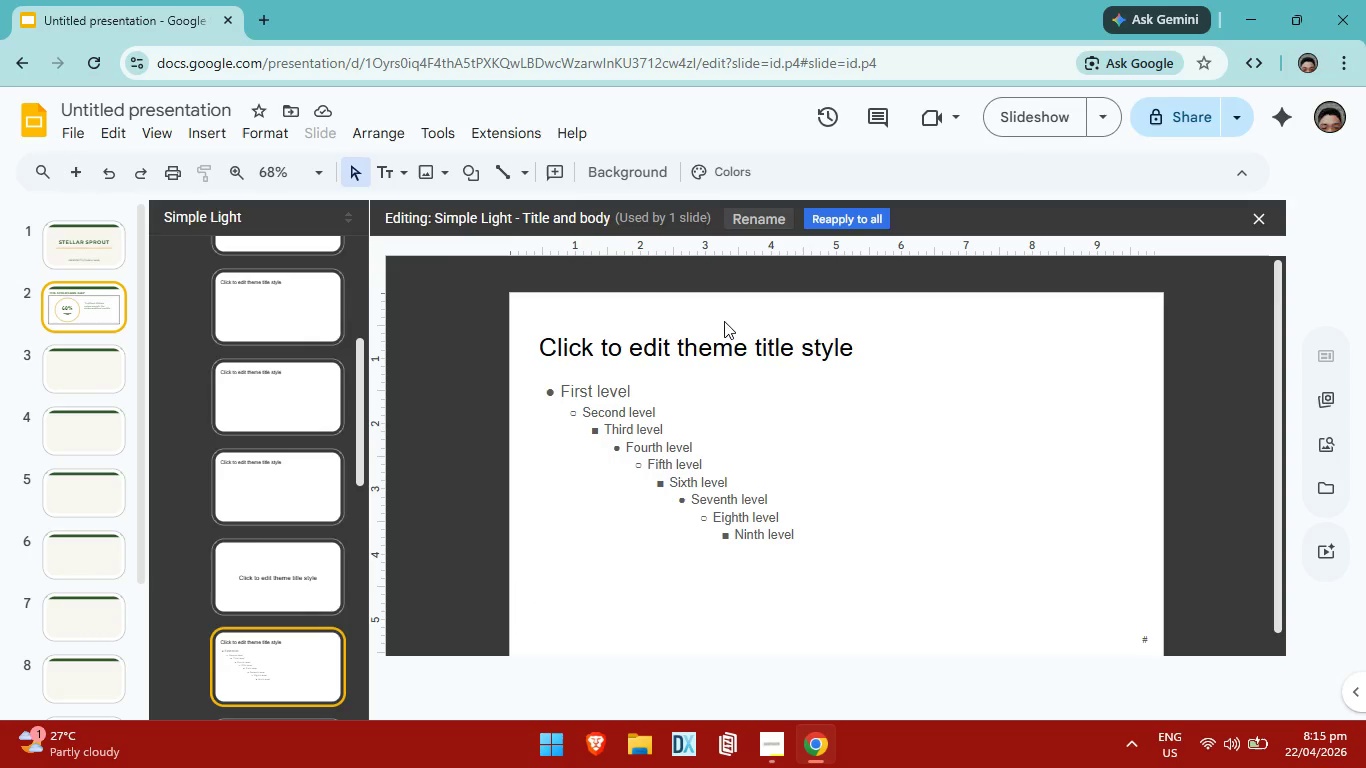 
scroll: coordinate [340, 502], scroll_direction: up, amount: 9.0
 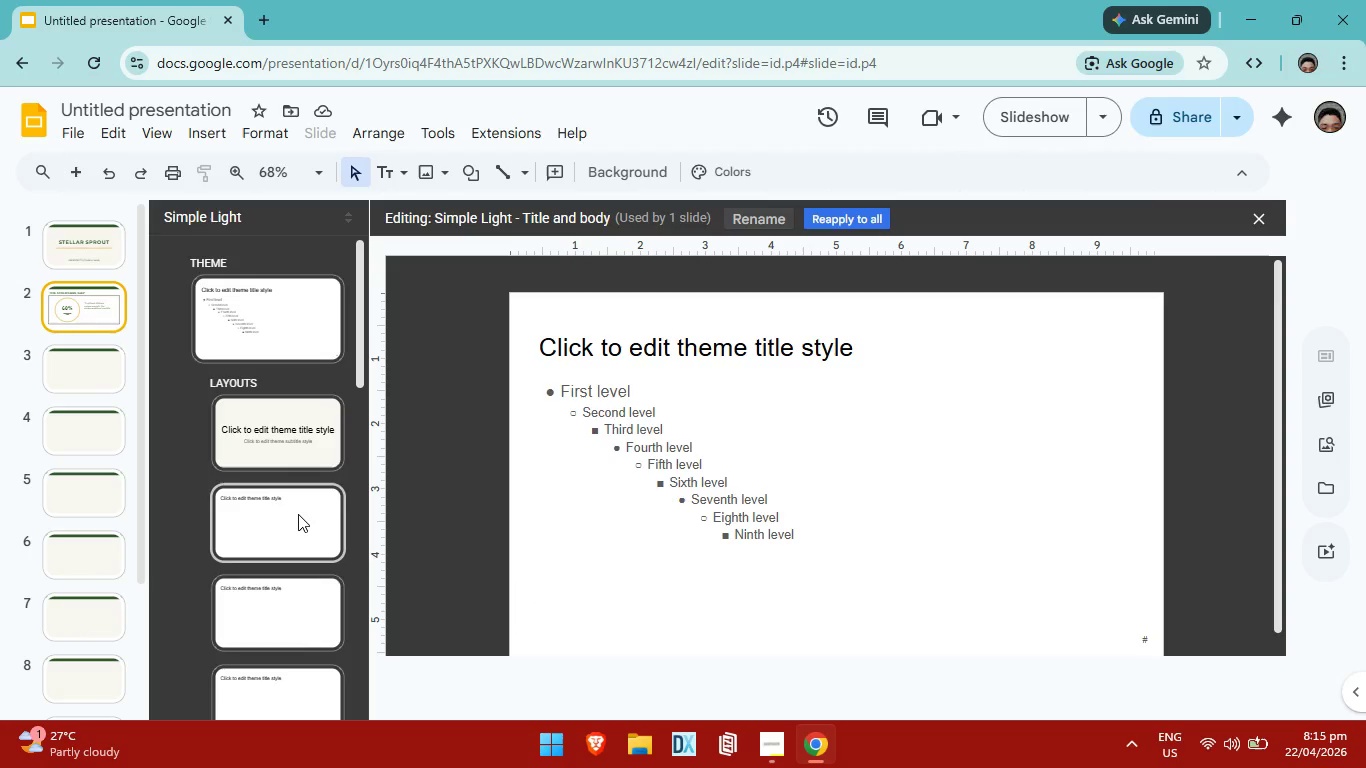 
left_click([298, 514])
 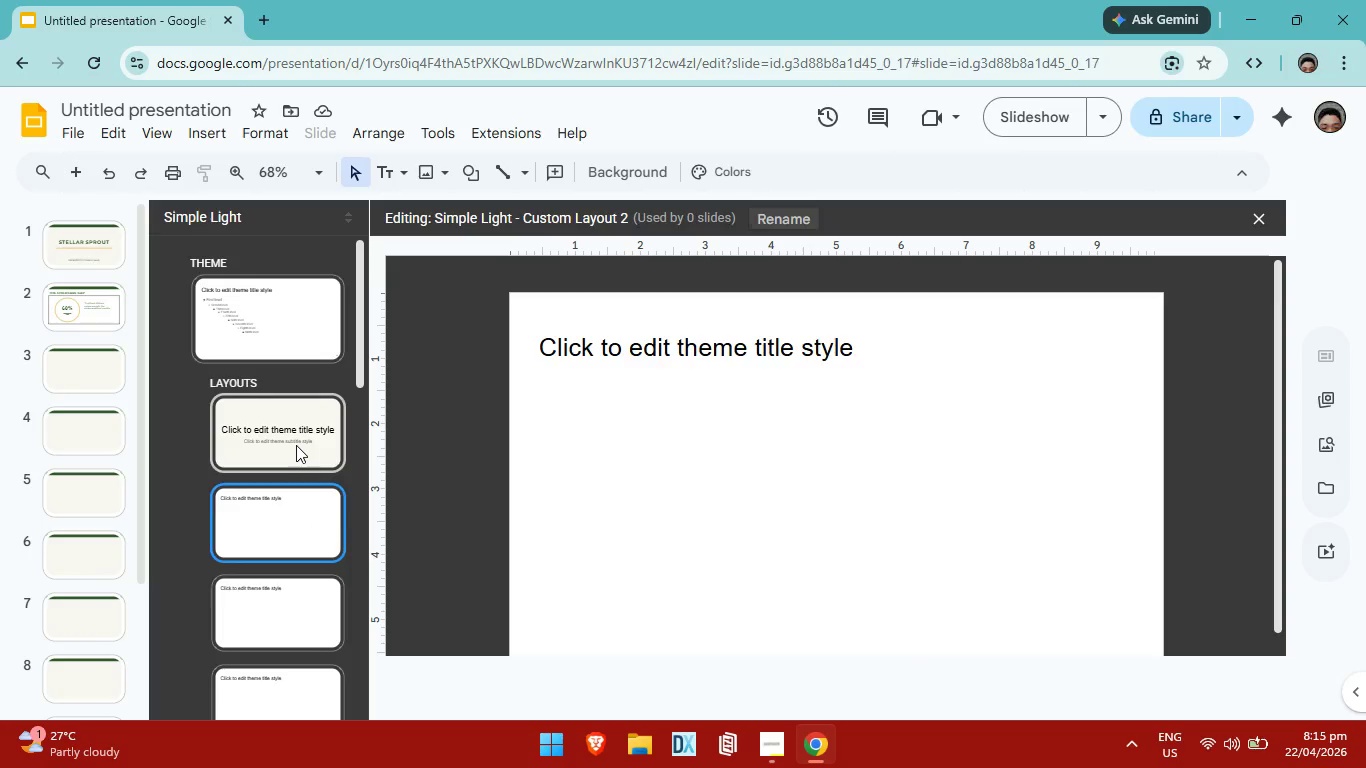 
left_click([296, 445])
 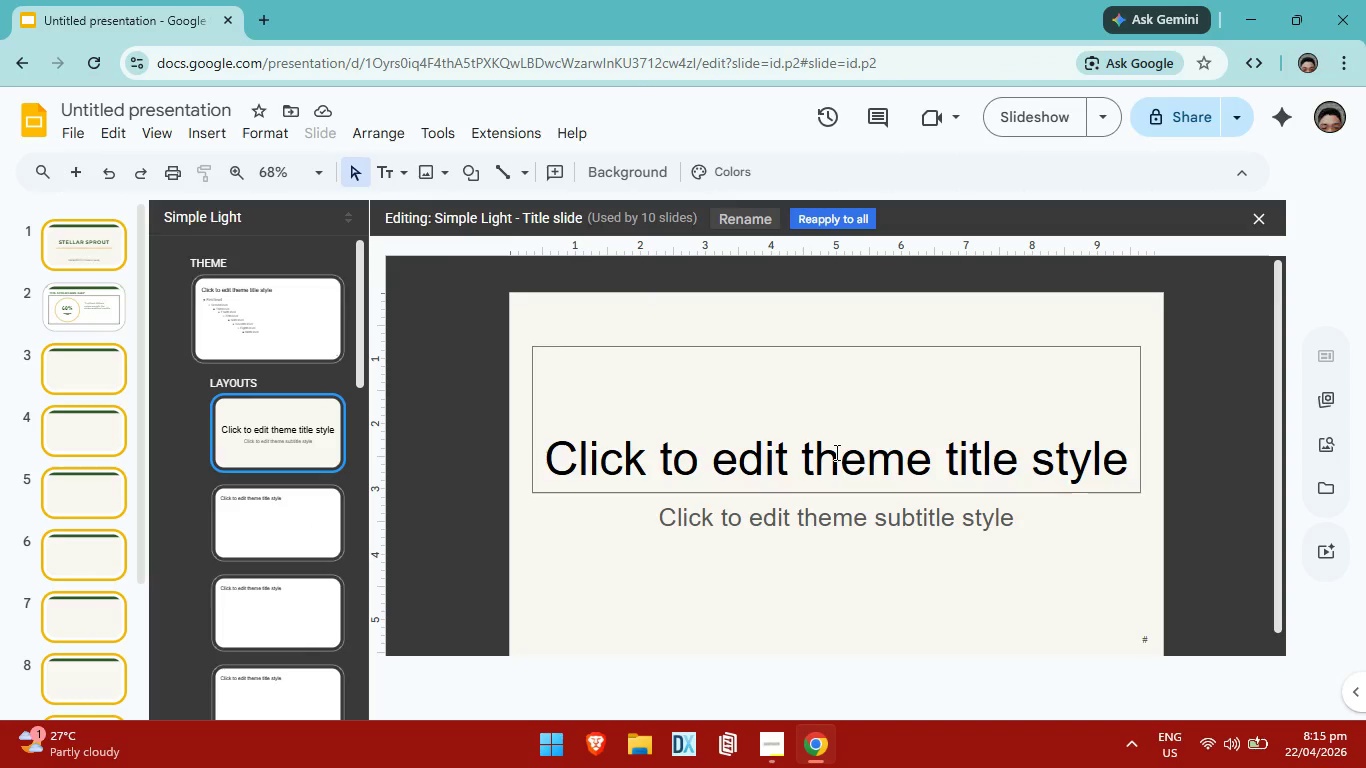 
left_click([798, 453])
 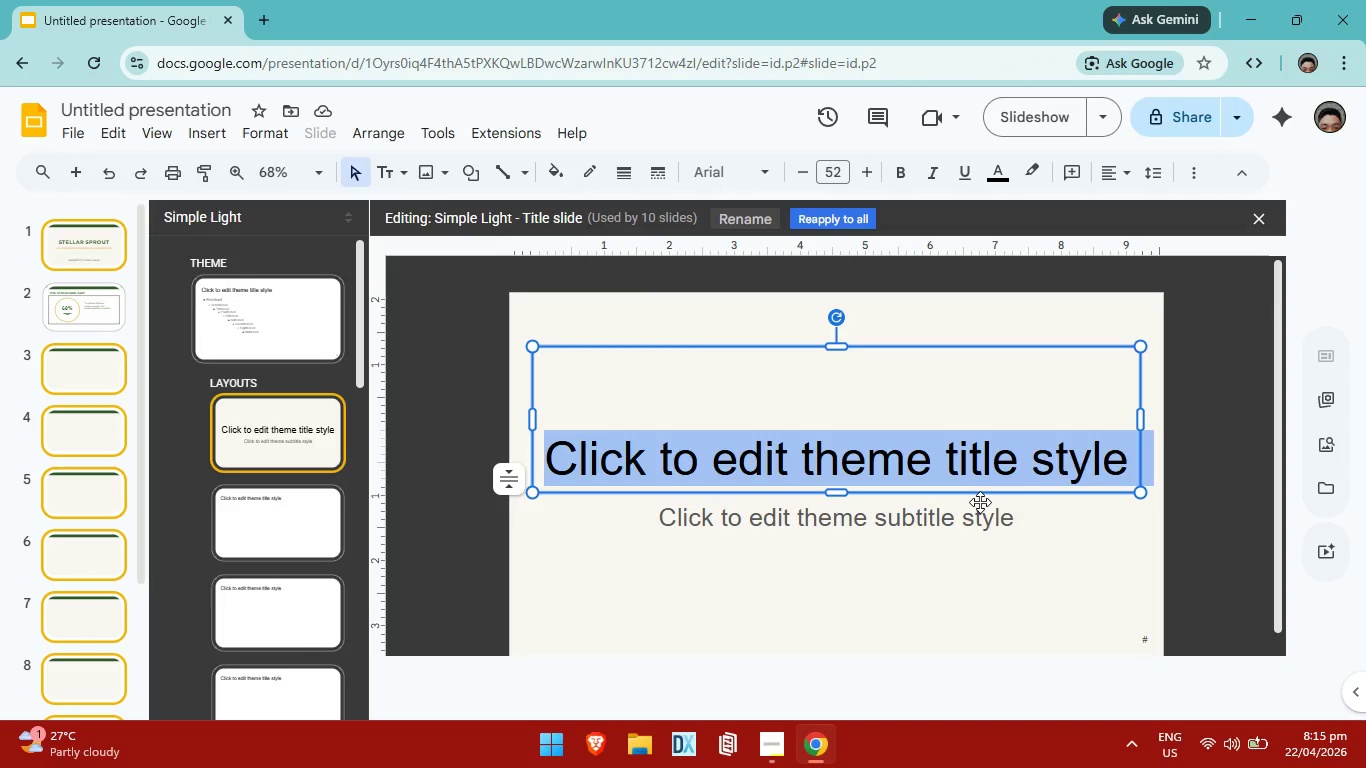 
left_click([1012, 531])
 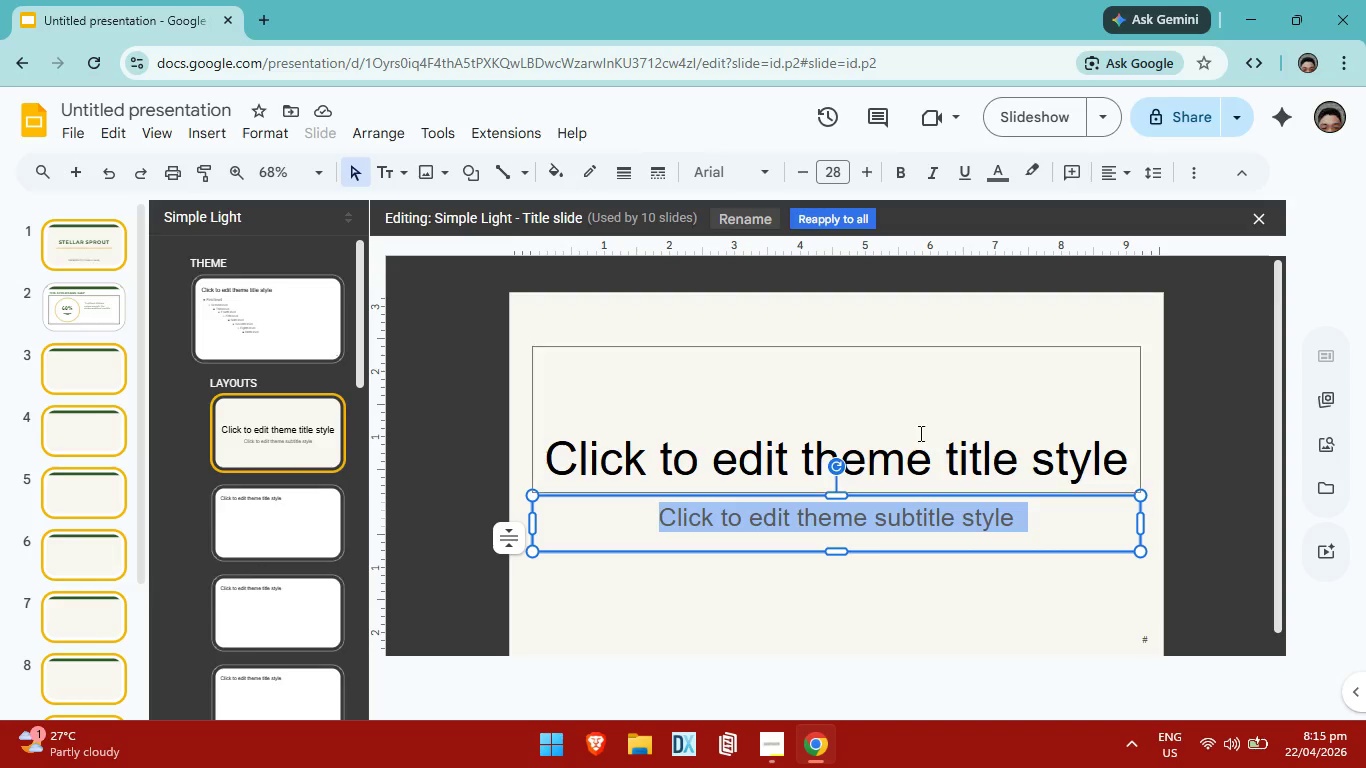 
left_click([919, 433])
 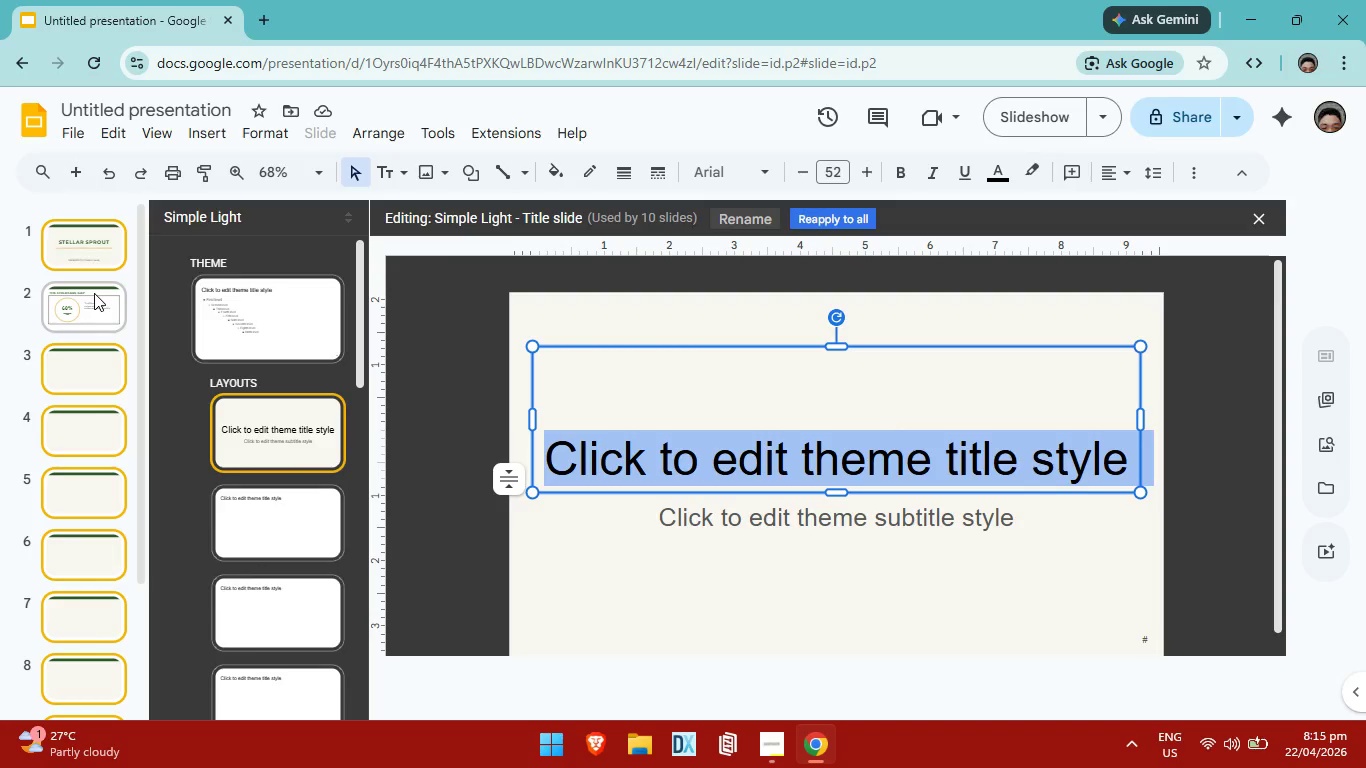 
left_click([94, 293])
 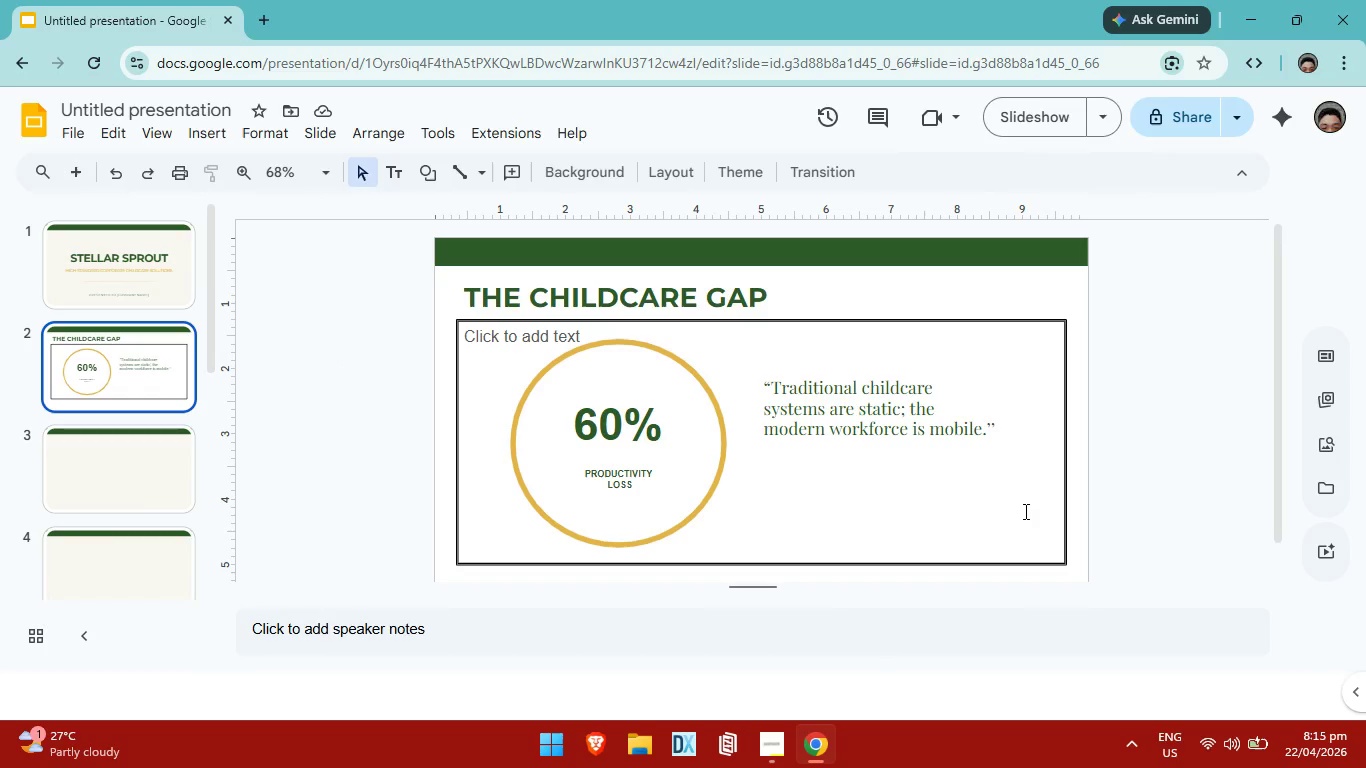 
left_click_drag(start_coordinate=[1036, 513], to_coordinate=[569, 385])
 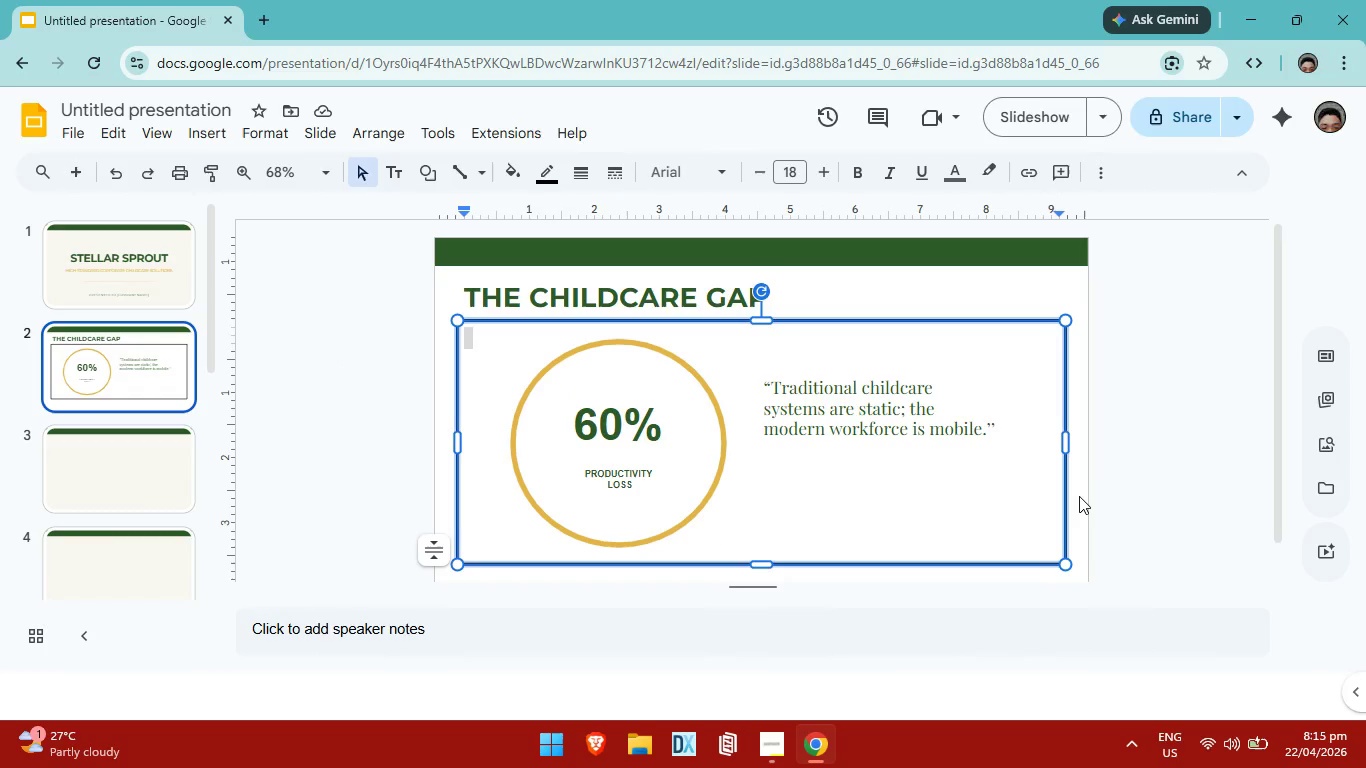 
left_click([1079, 496])
 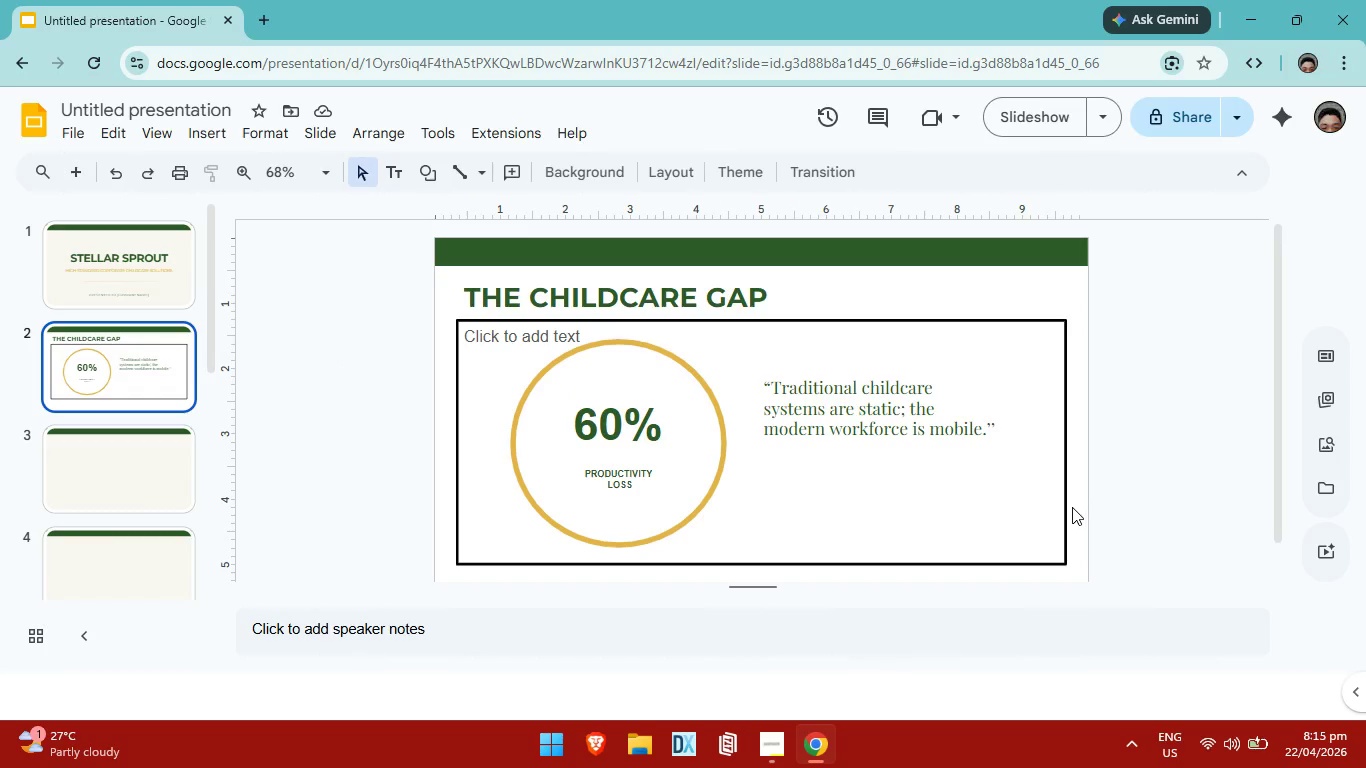 
left_click_drag(start_coordinate=[1075, 507], to_coordinate=[441, 269])
 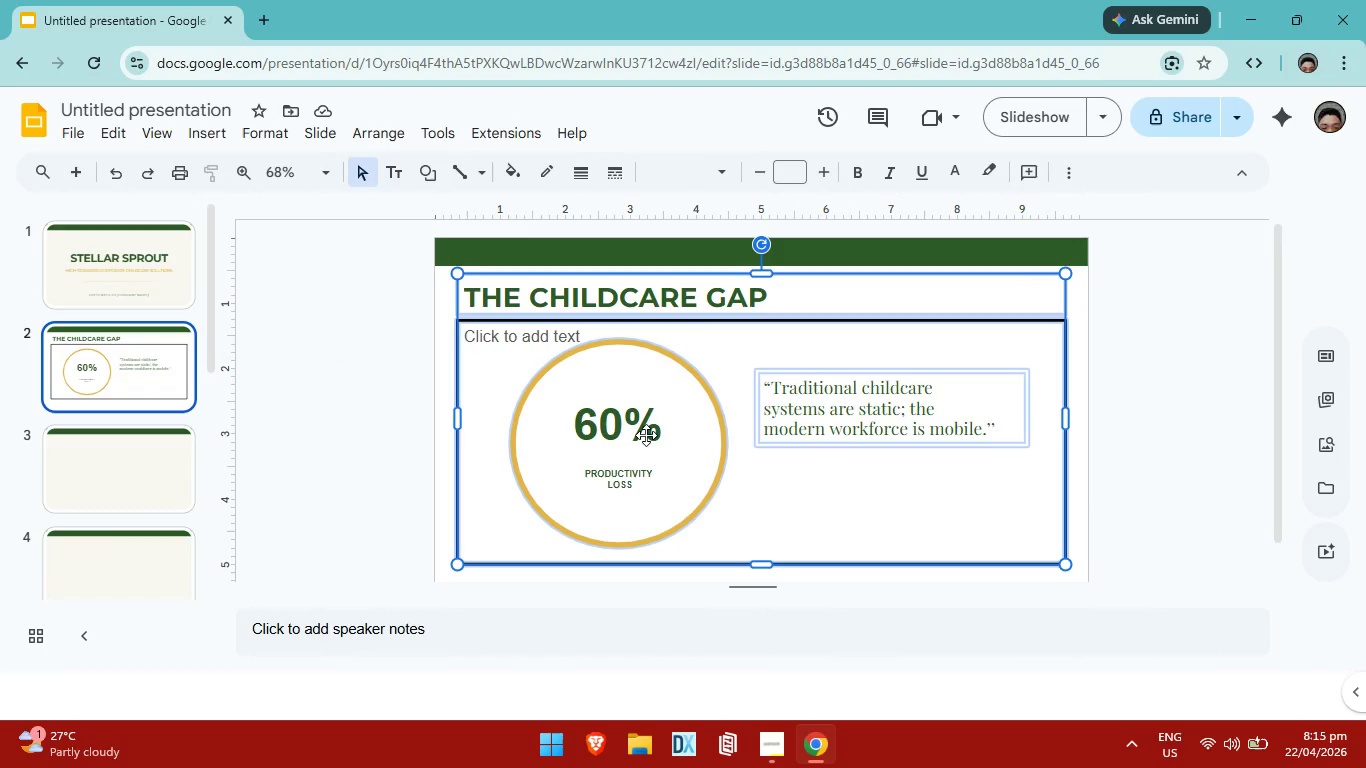 
key(Control+C)
 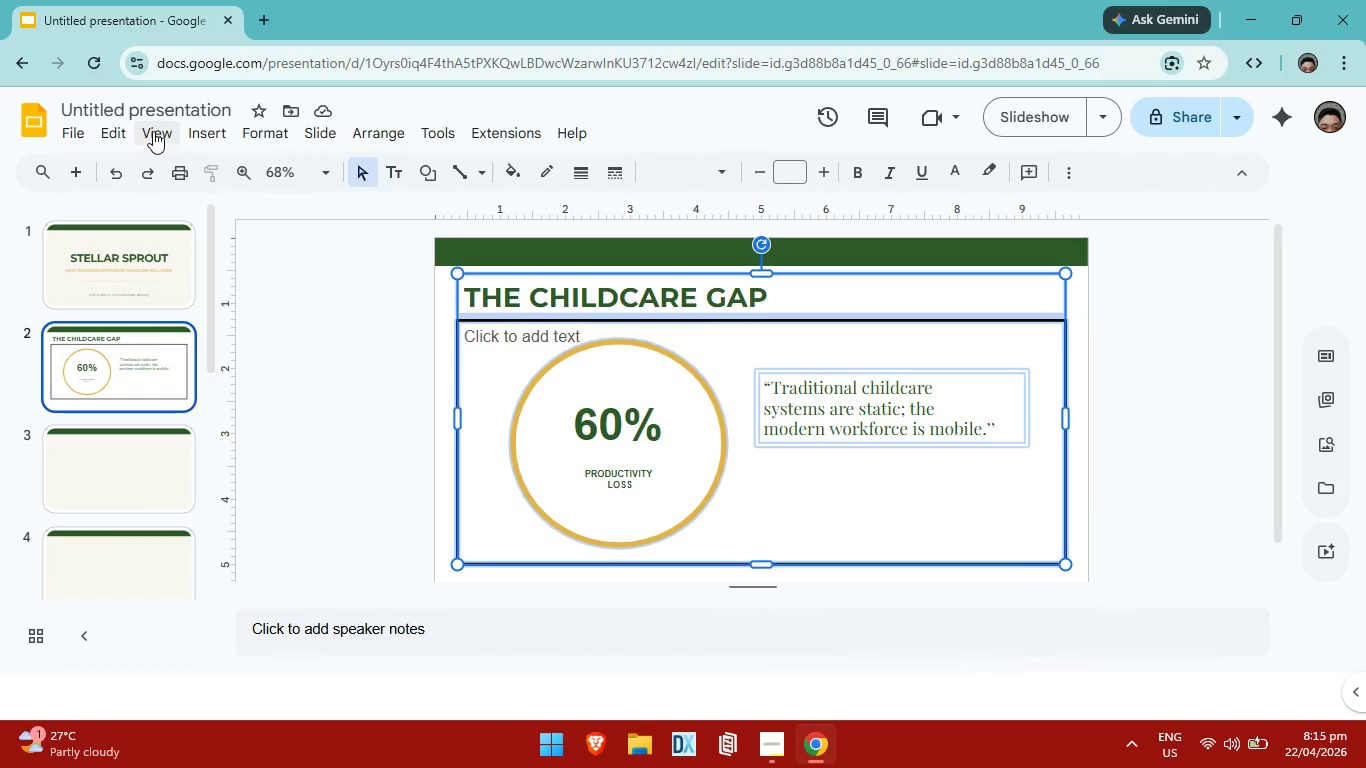 
left_click([152, 130])
 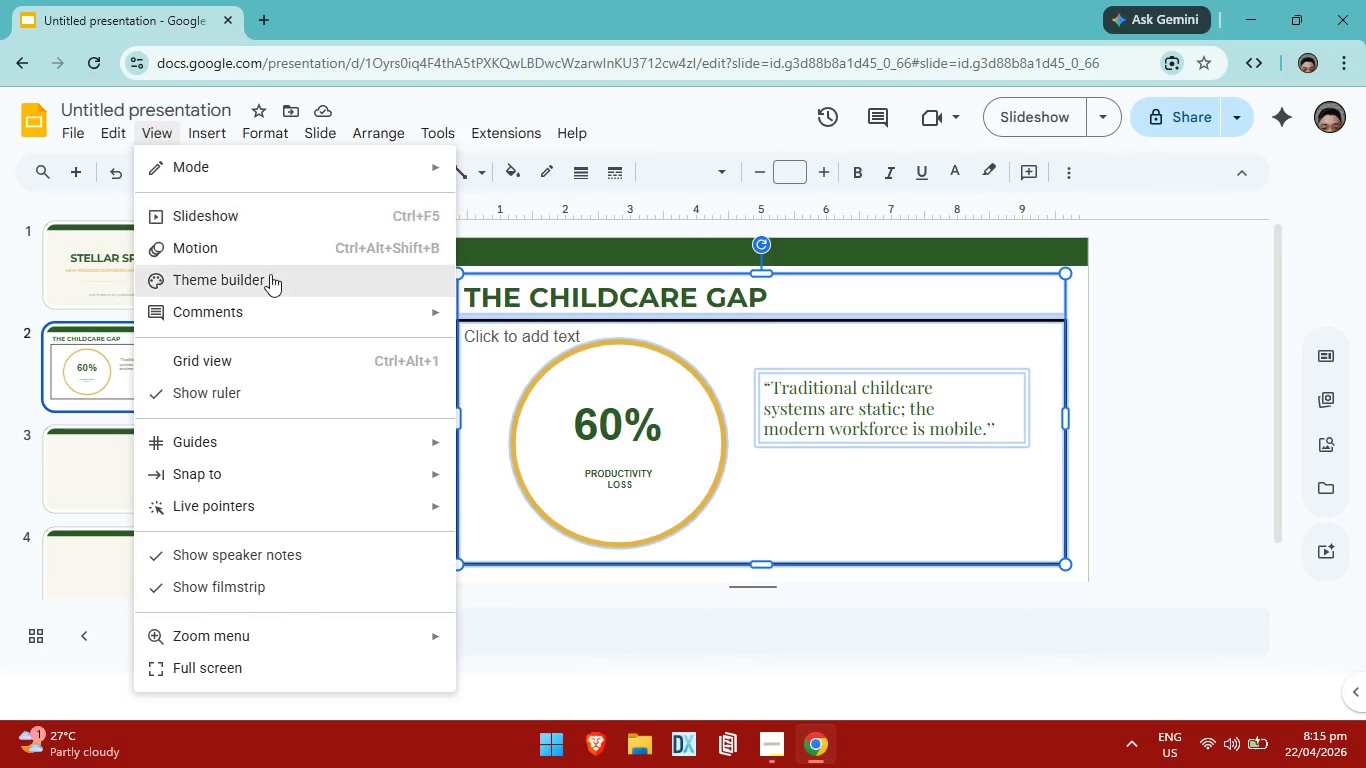 
left_click([270, 274])
 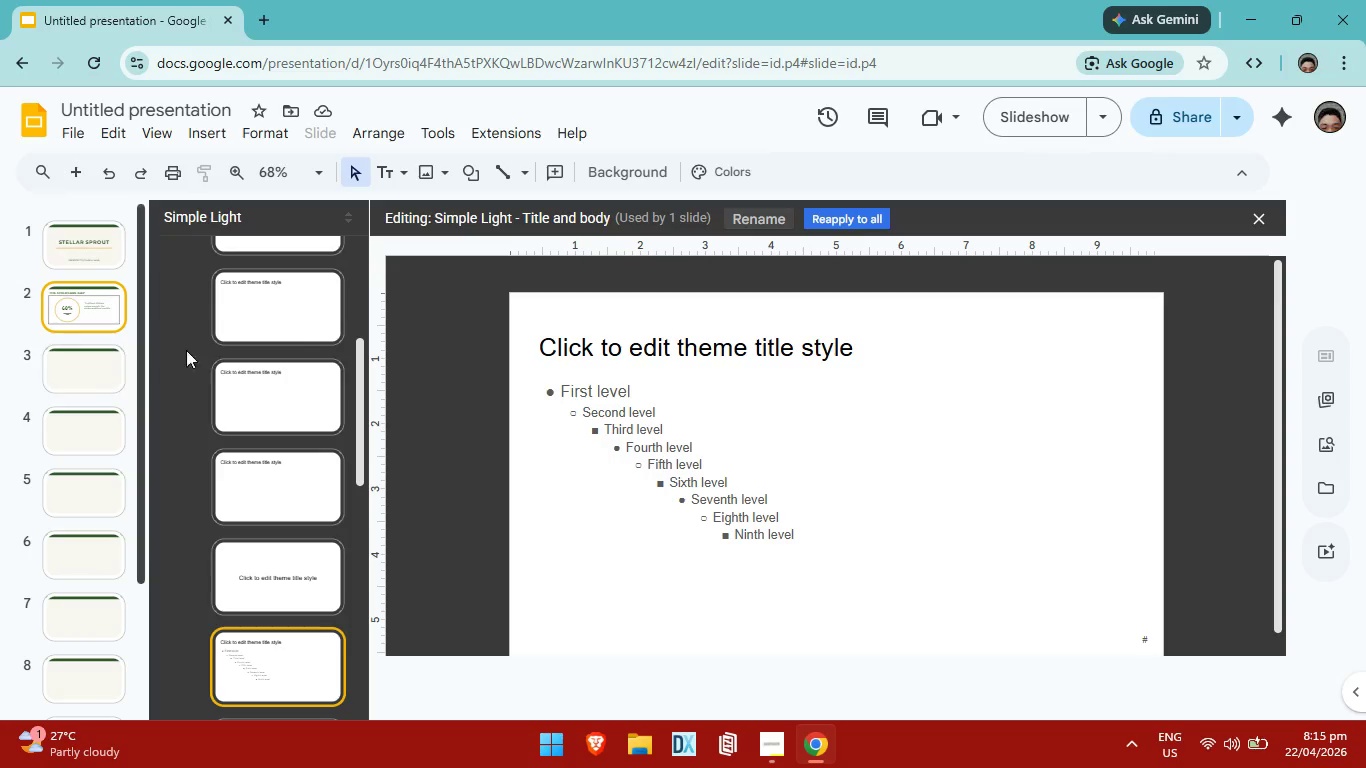 
scroll: coordinate [717, 434], scroll_direction: up, amount: 2.0
 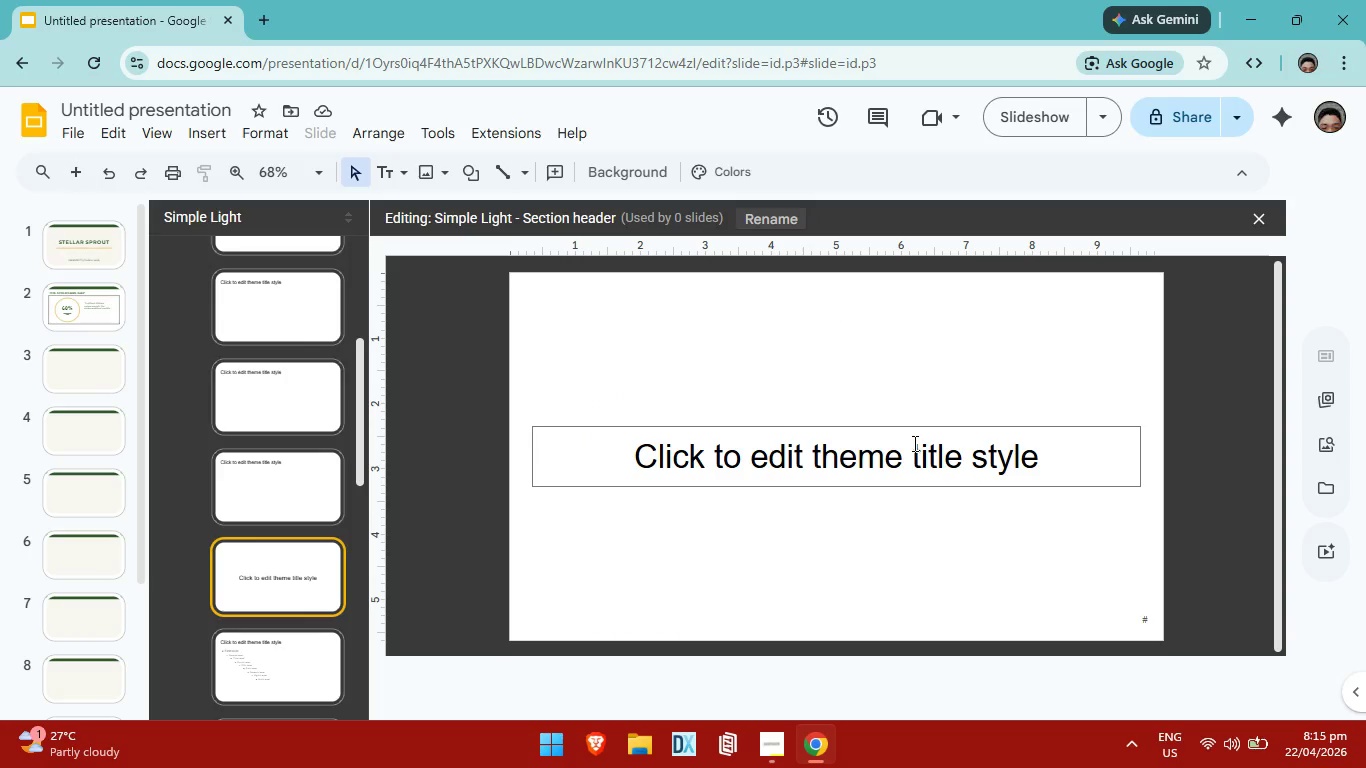 
left_click([312, 347])
 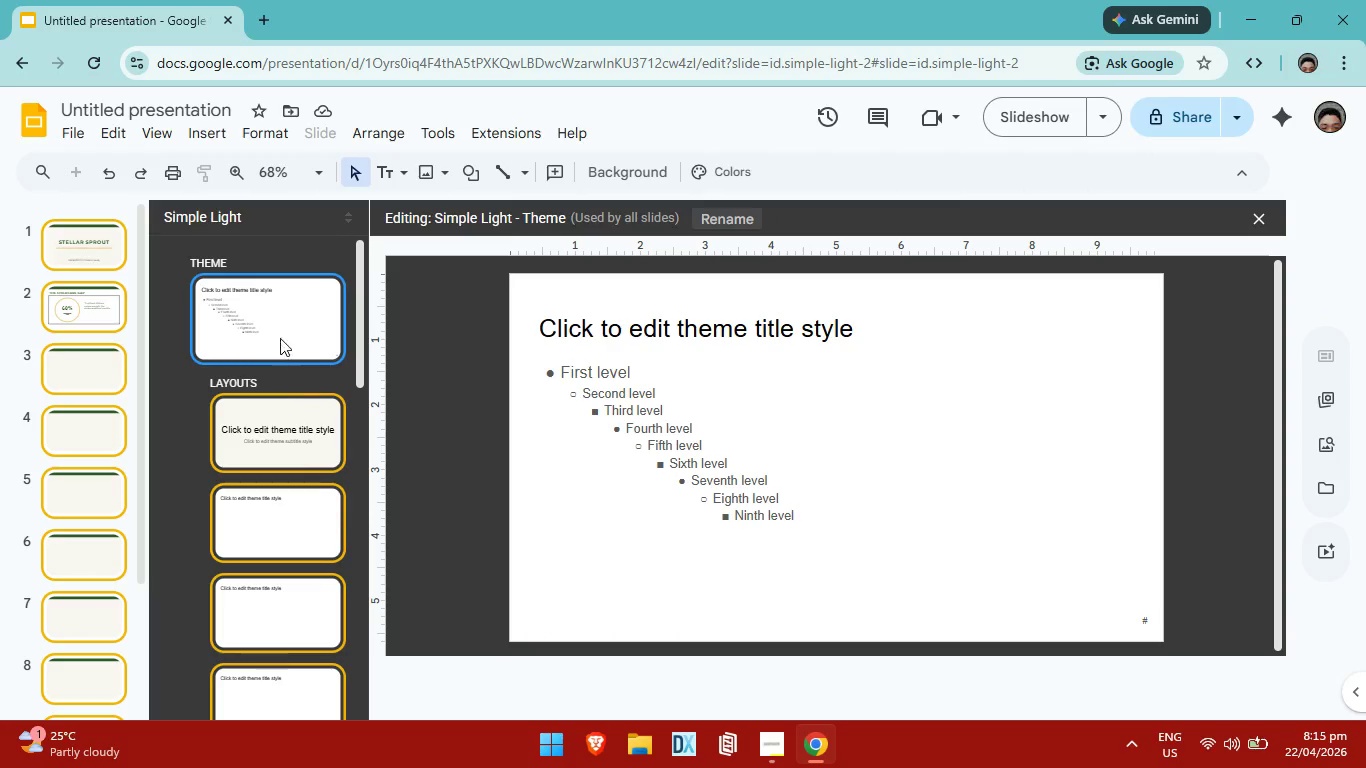 
scroll: coordinate [312, 346], scroll_direction: up, amount: 18.0
 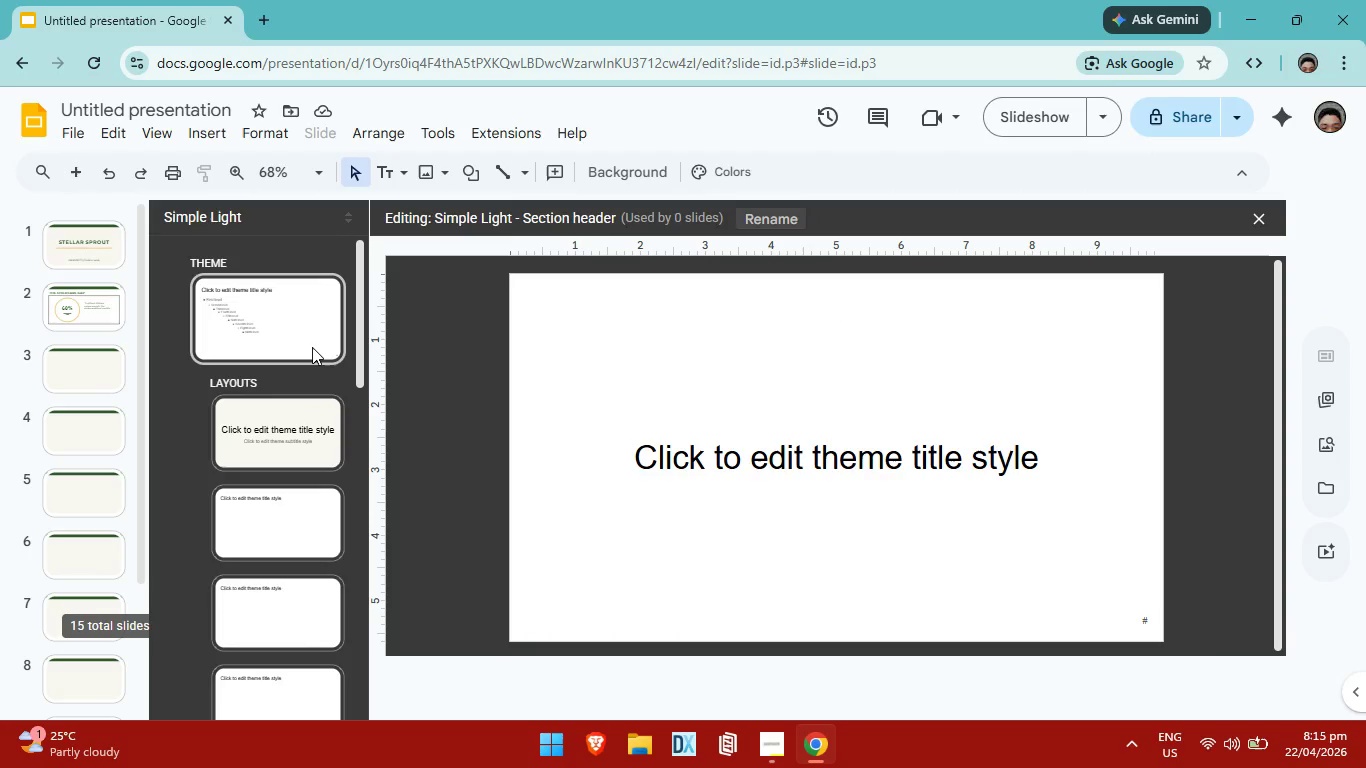 
left_click([279, 423])
 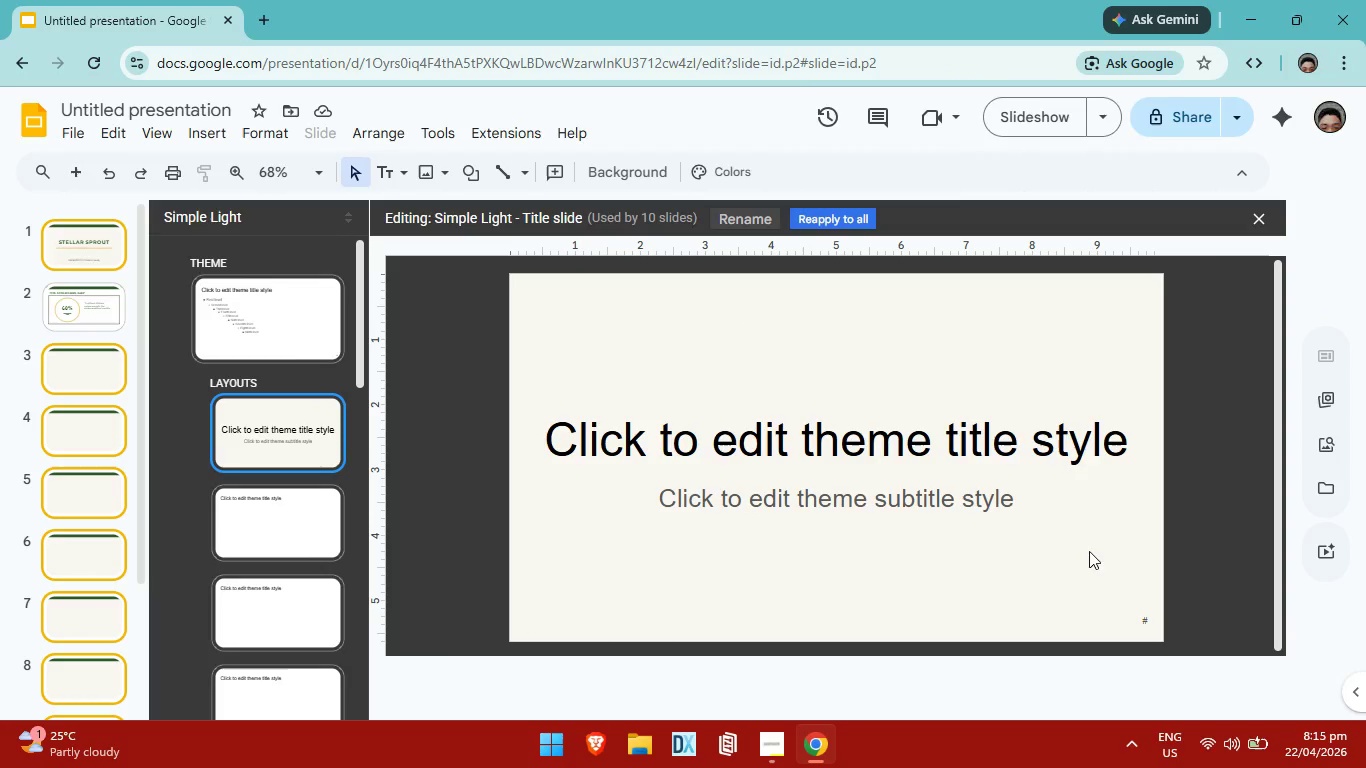 
left_click_drag(start_coordinate=[1081, 569], to_coordinate=[524, 354])
 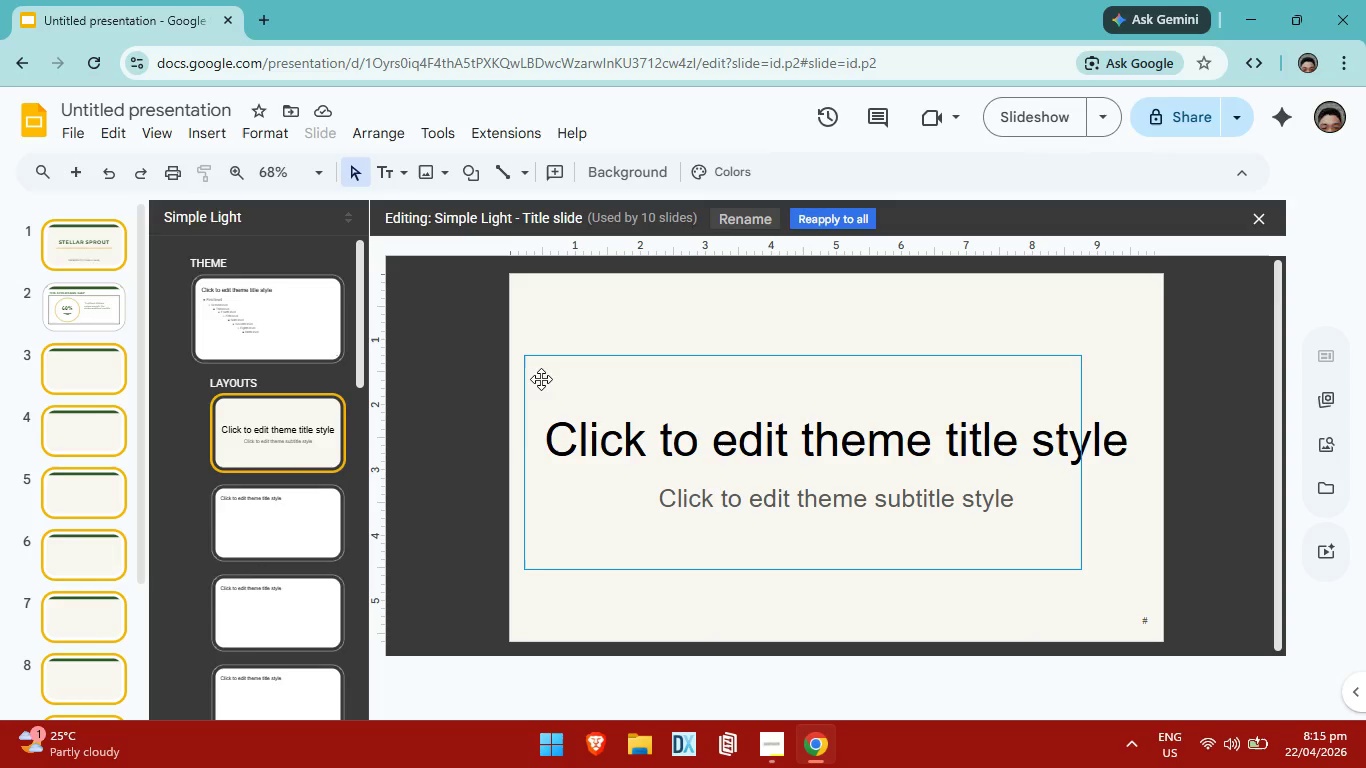 
key(Backspace)
 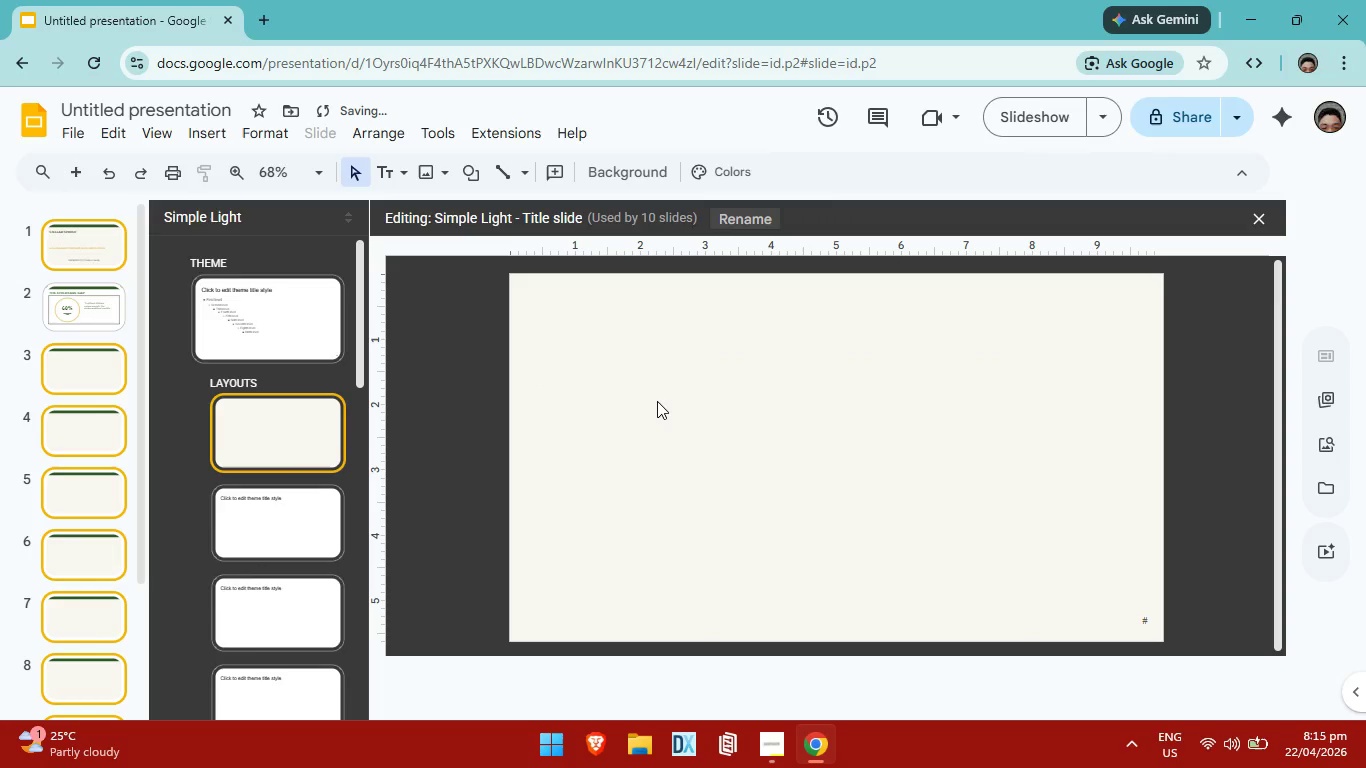 
left_click([713, 411])
 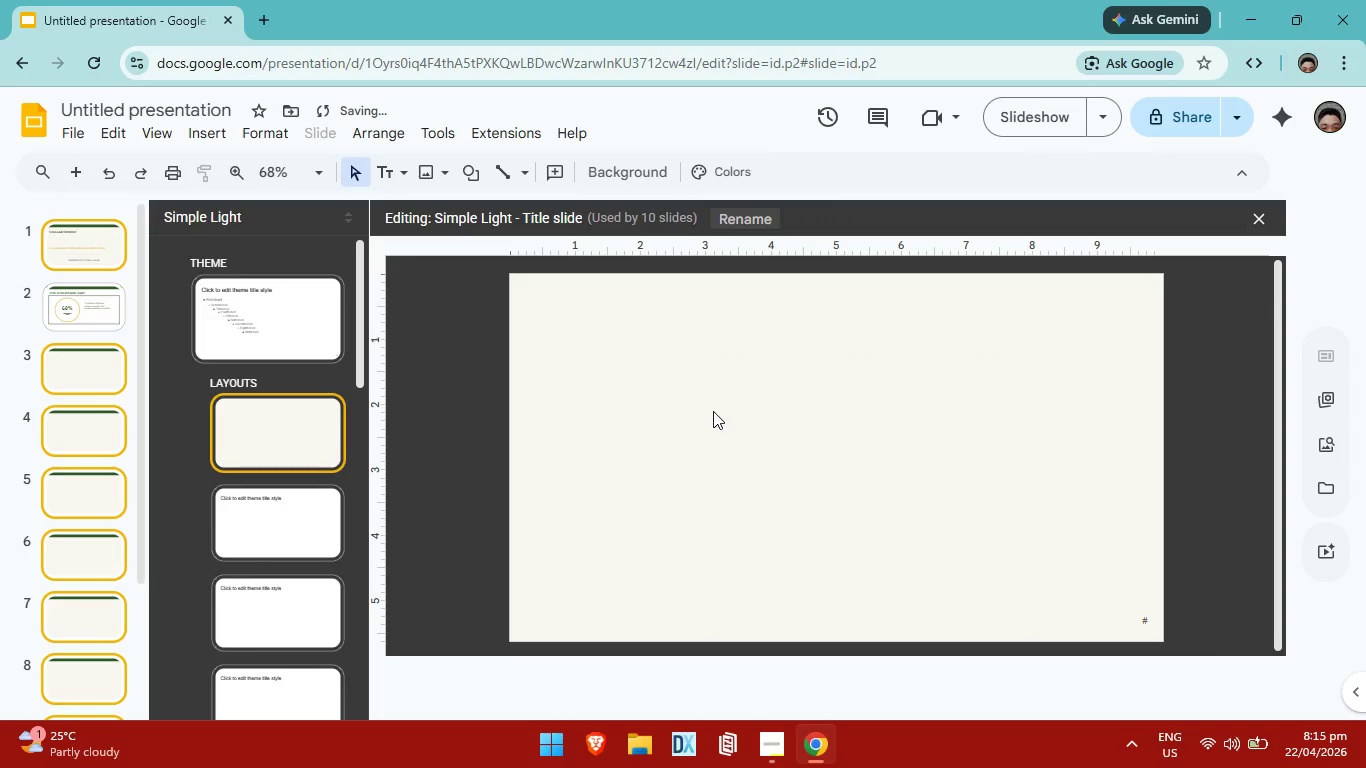 
key(Control+ControlLeft)
 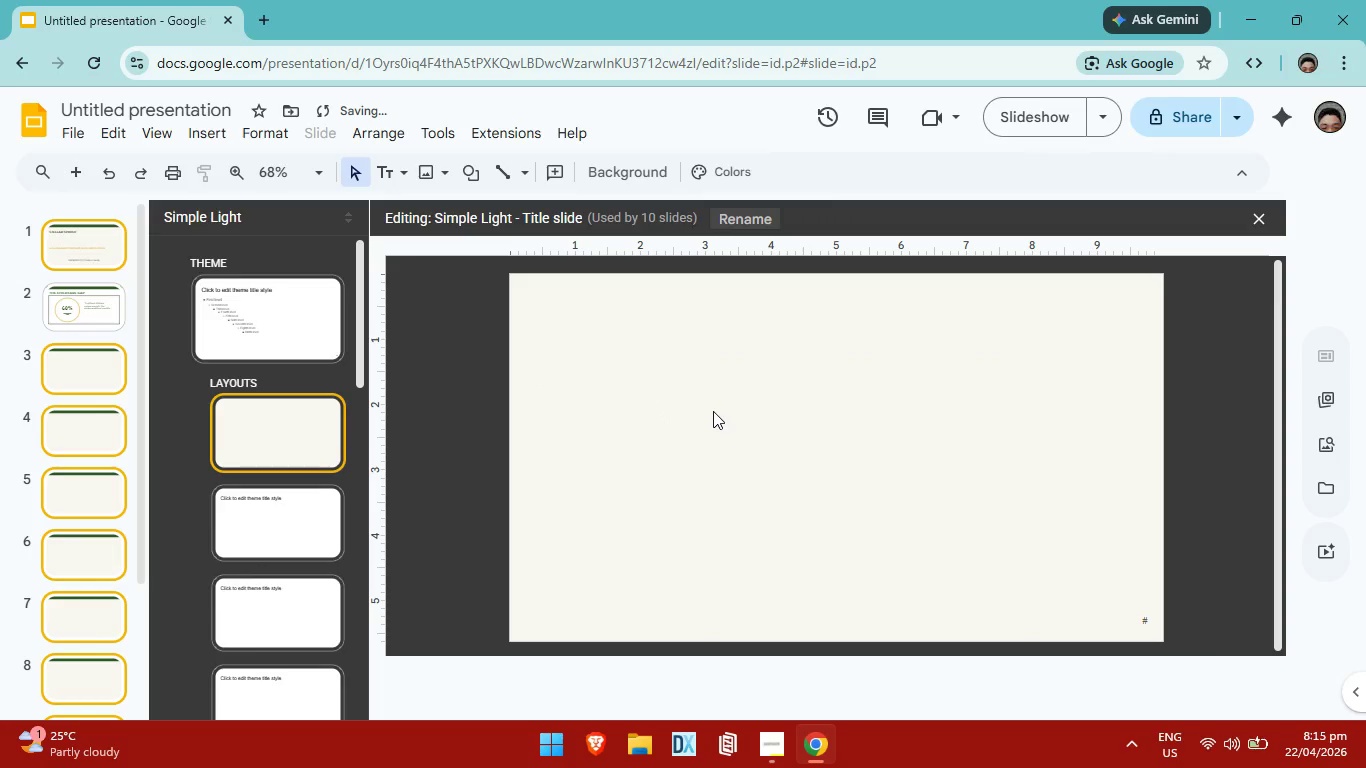 
key(Control+V)
 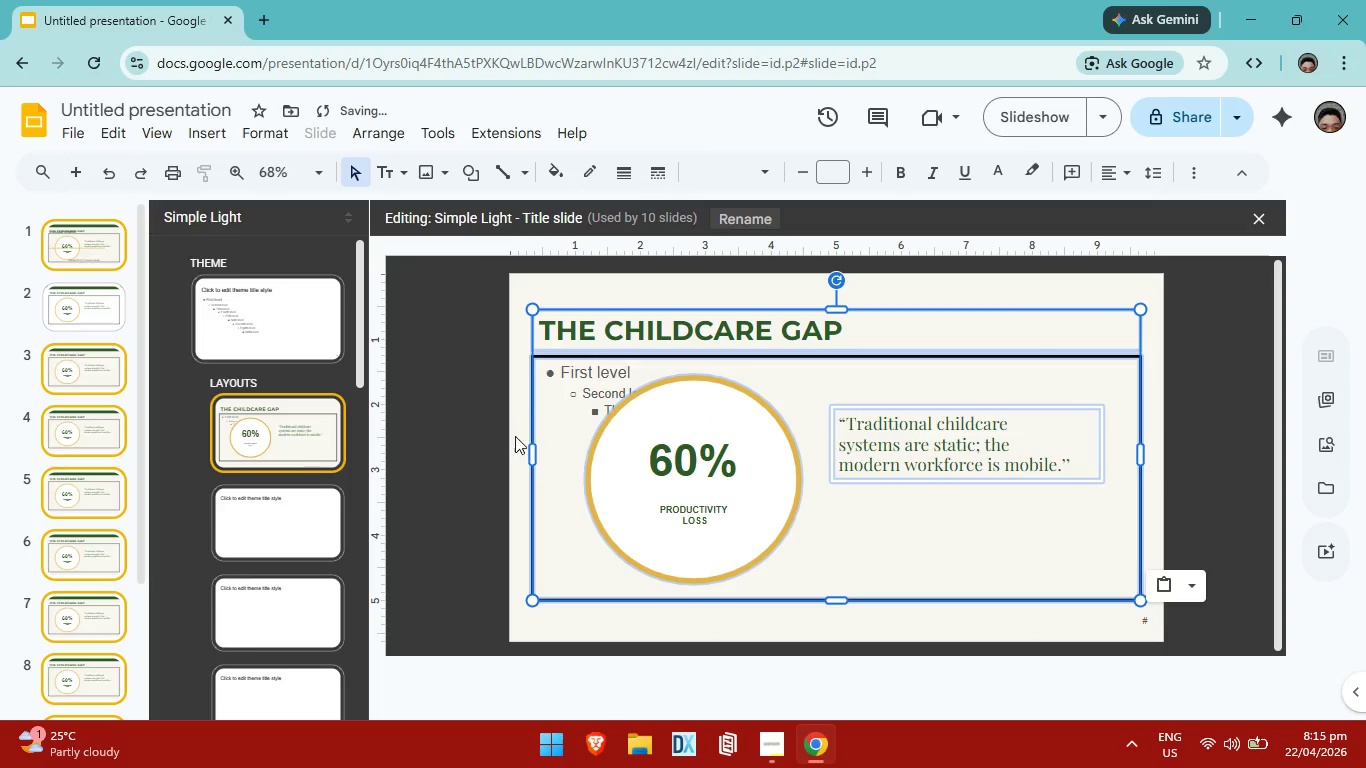 
scroll: coordinate [130, 498], scroll_direction: none, amount: 0.0
 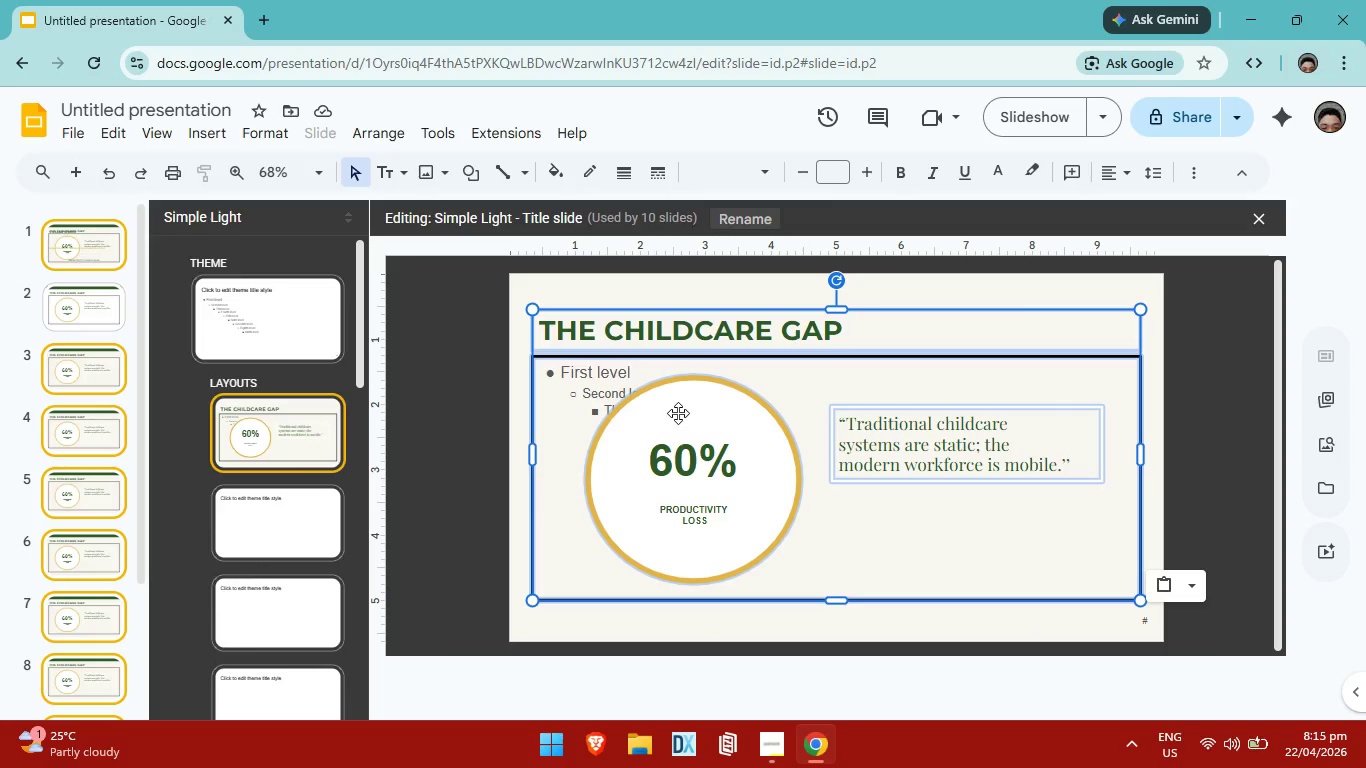 
left_click([1224, 459])
 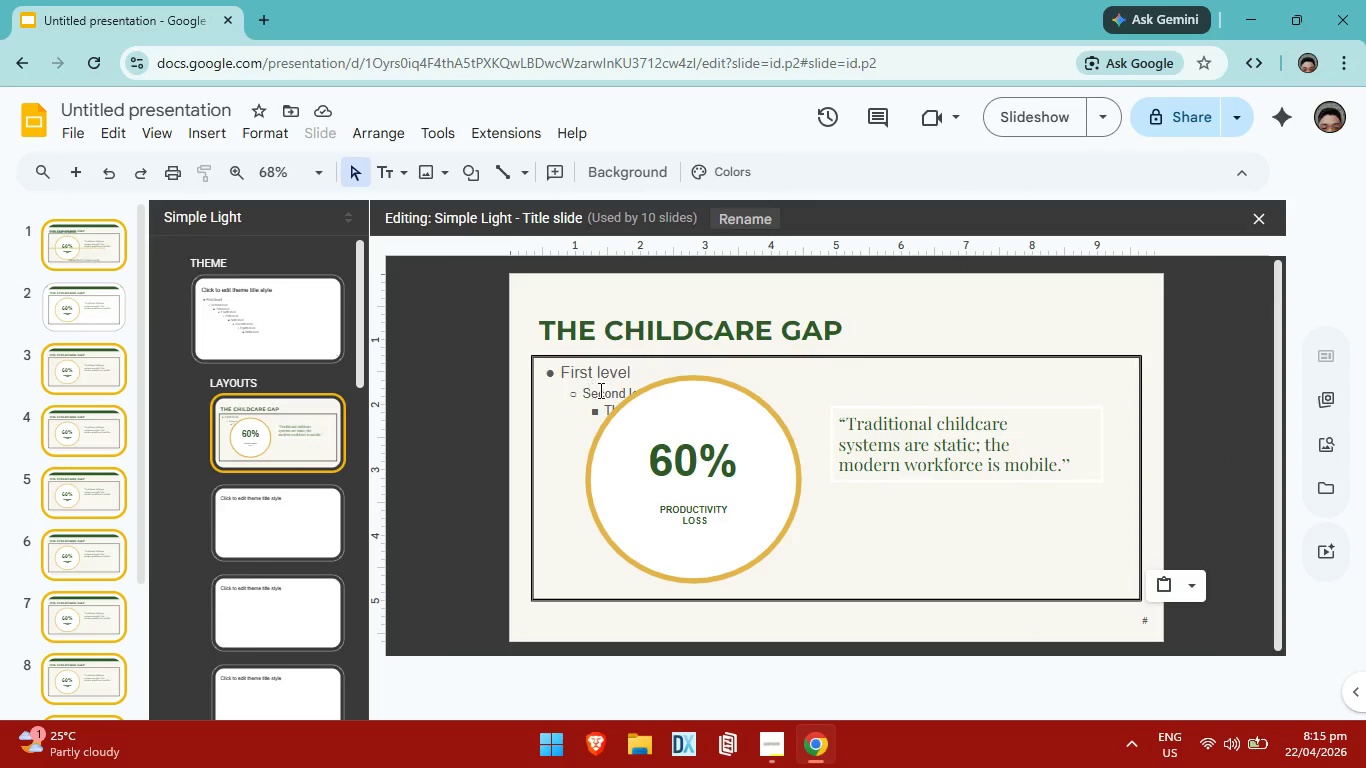 
left_click([604, 384])
 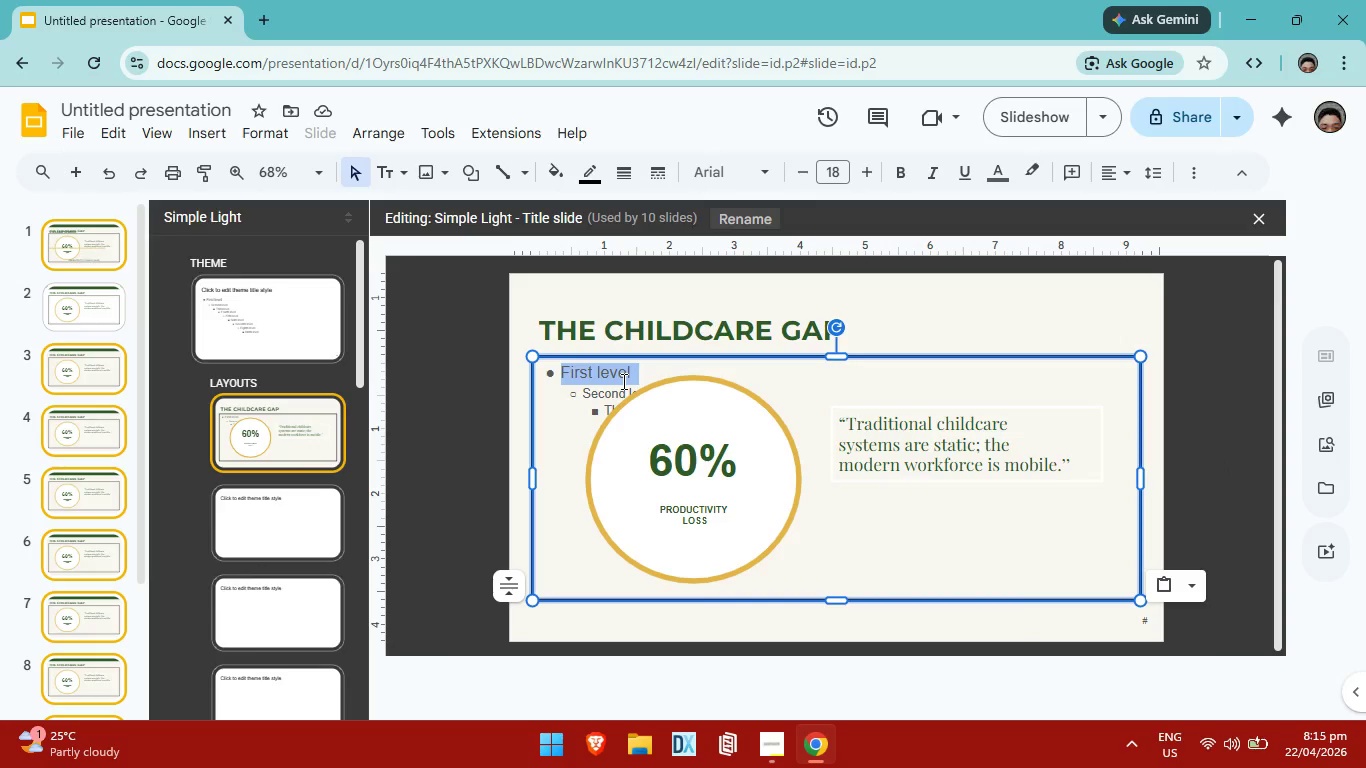 
key(Backspace)
 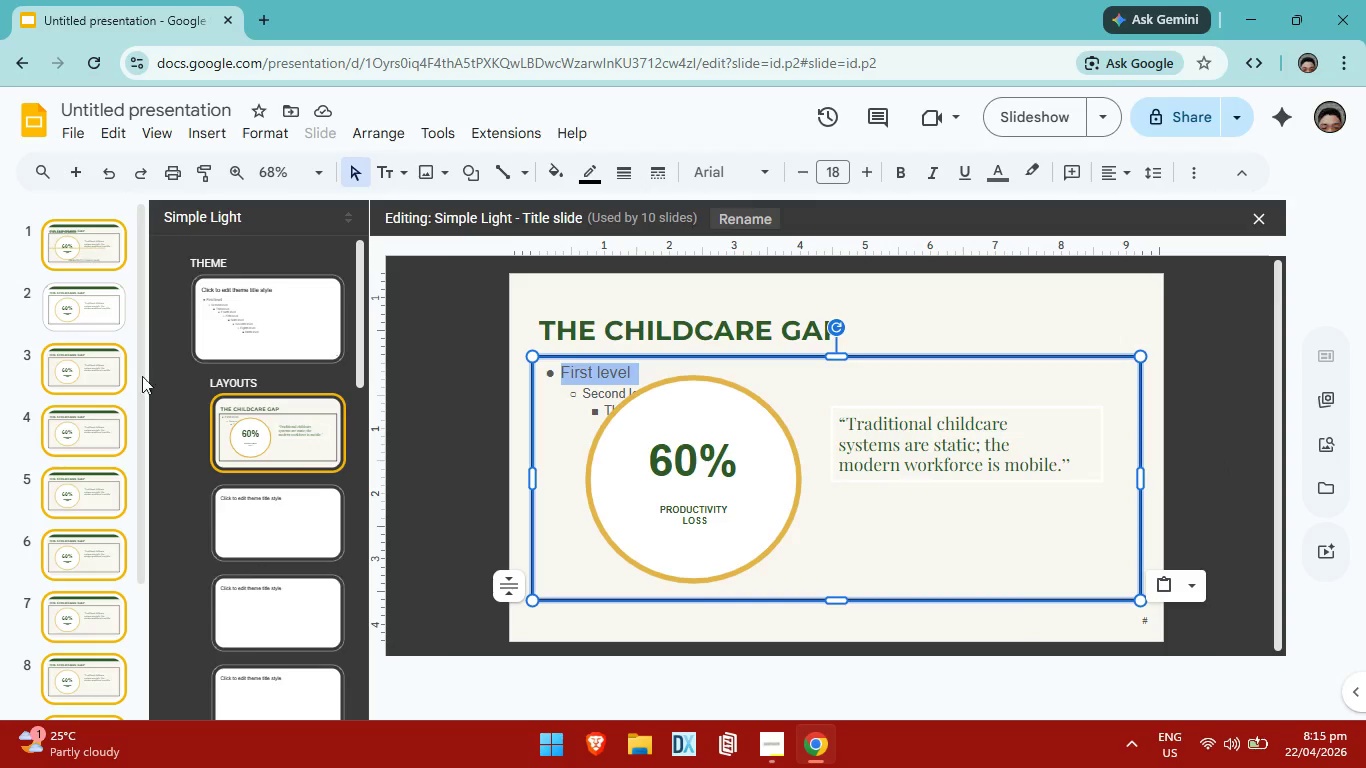 
left_click([91, 301])
 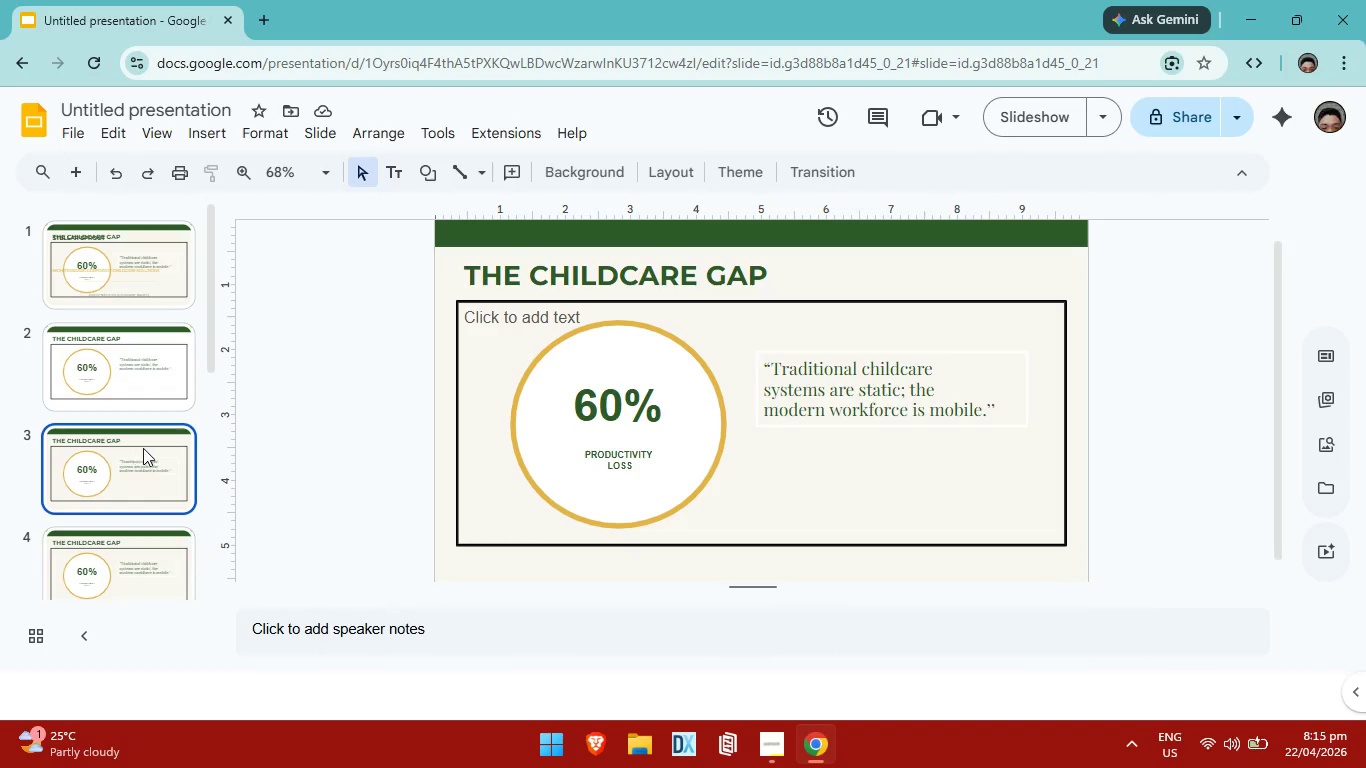 
key(Control+Z)
 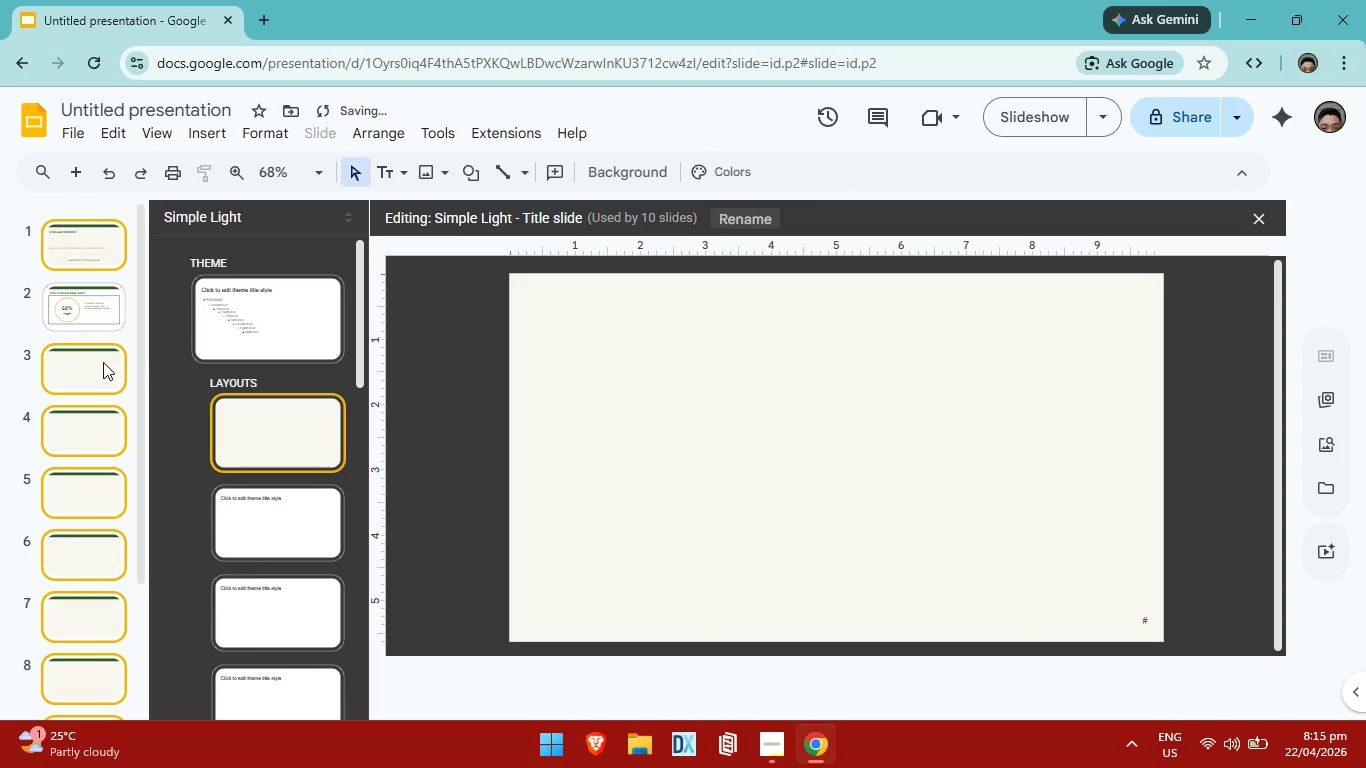 
left_click([104, 315])
 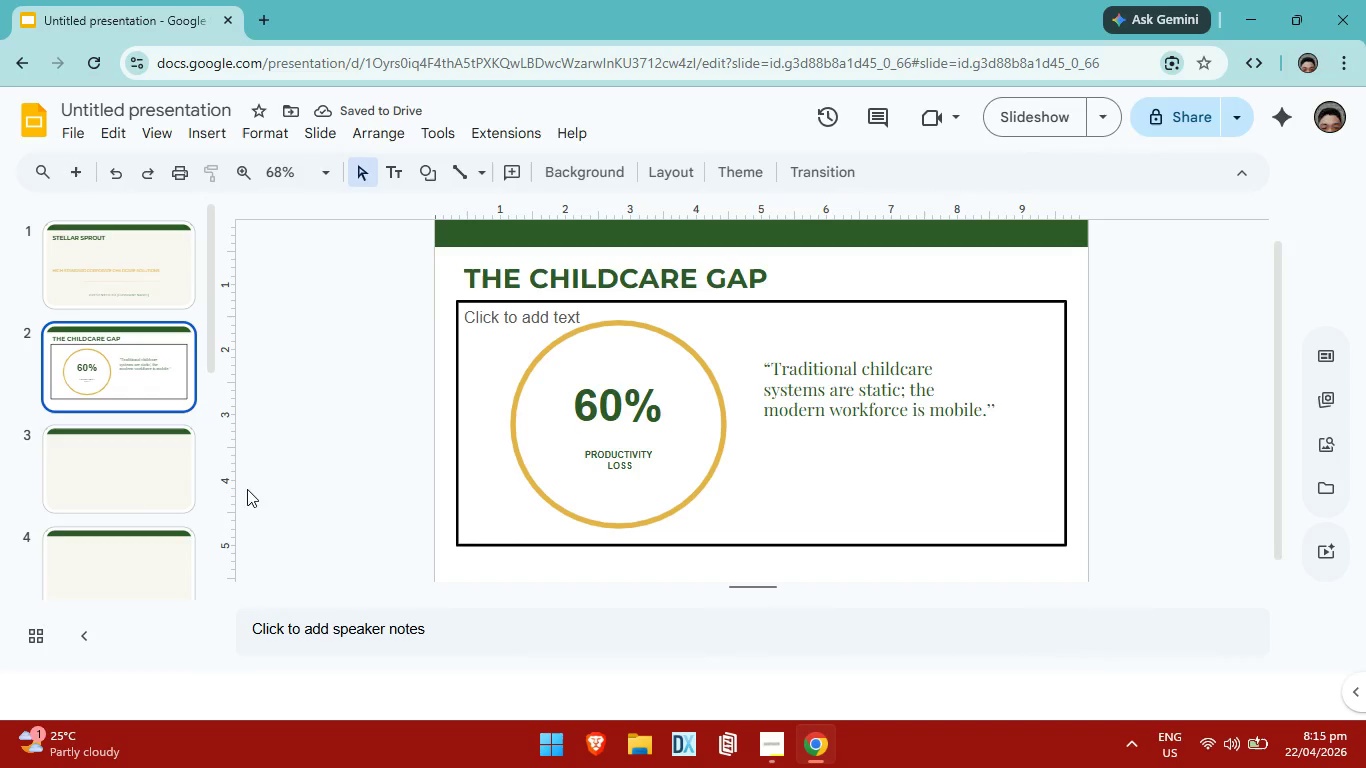 
left_click([100, 488])
 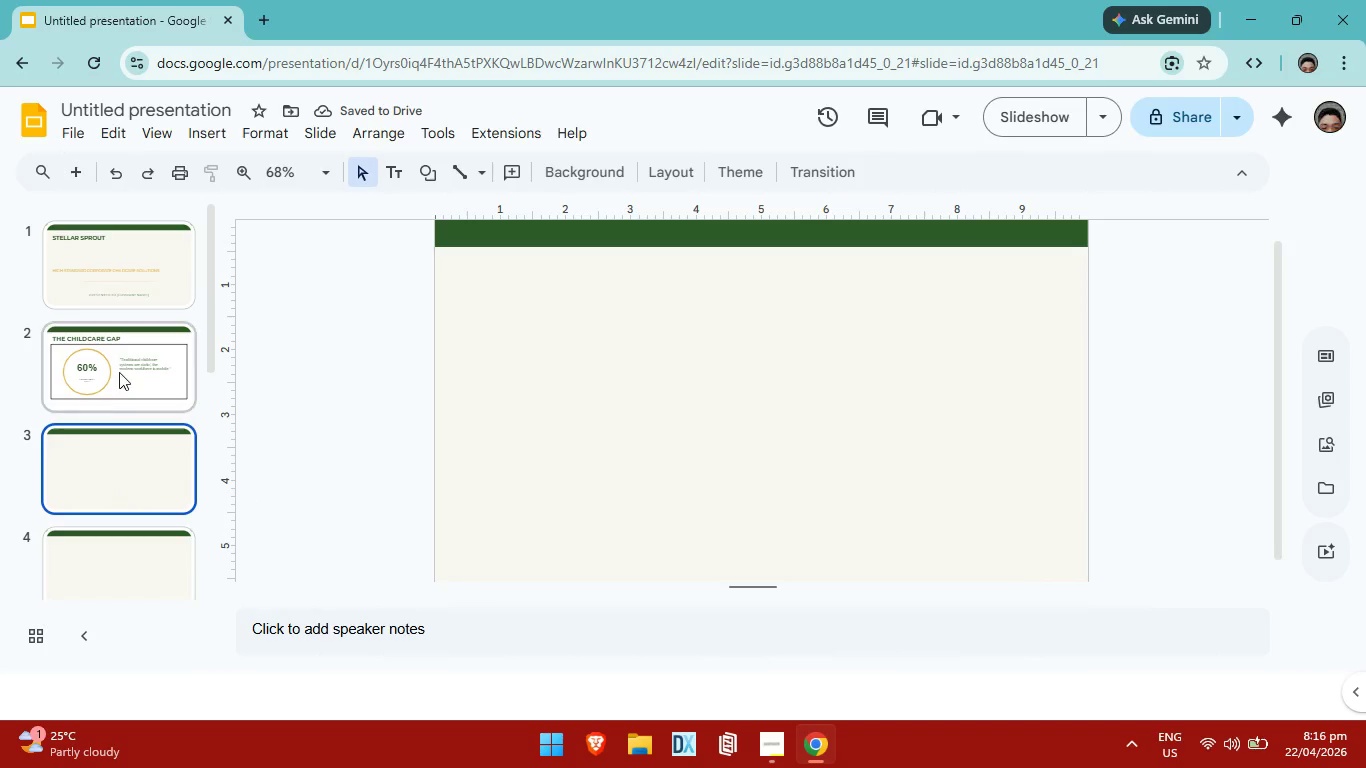 
left_click([119, 372])
 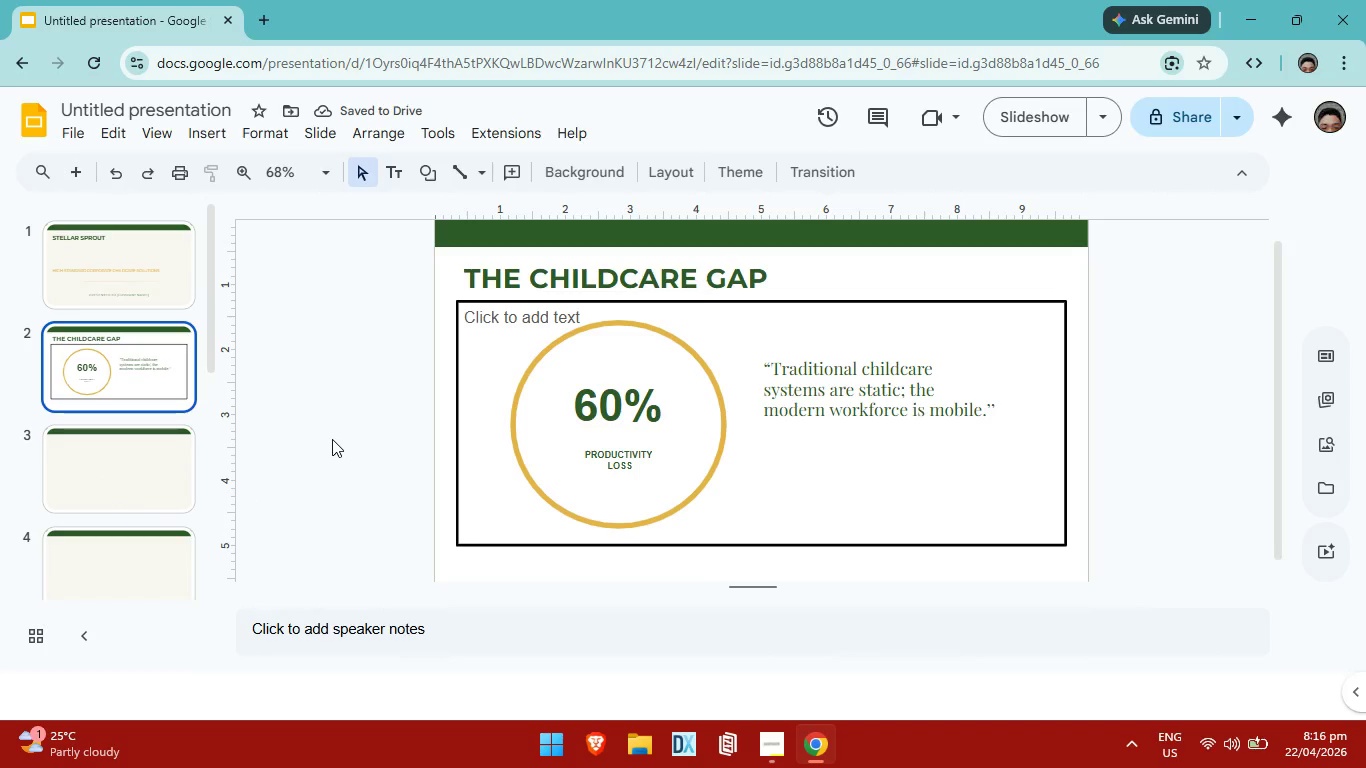 
left_click([332, 439])
 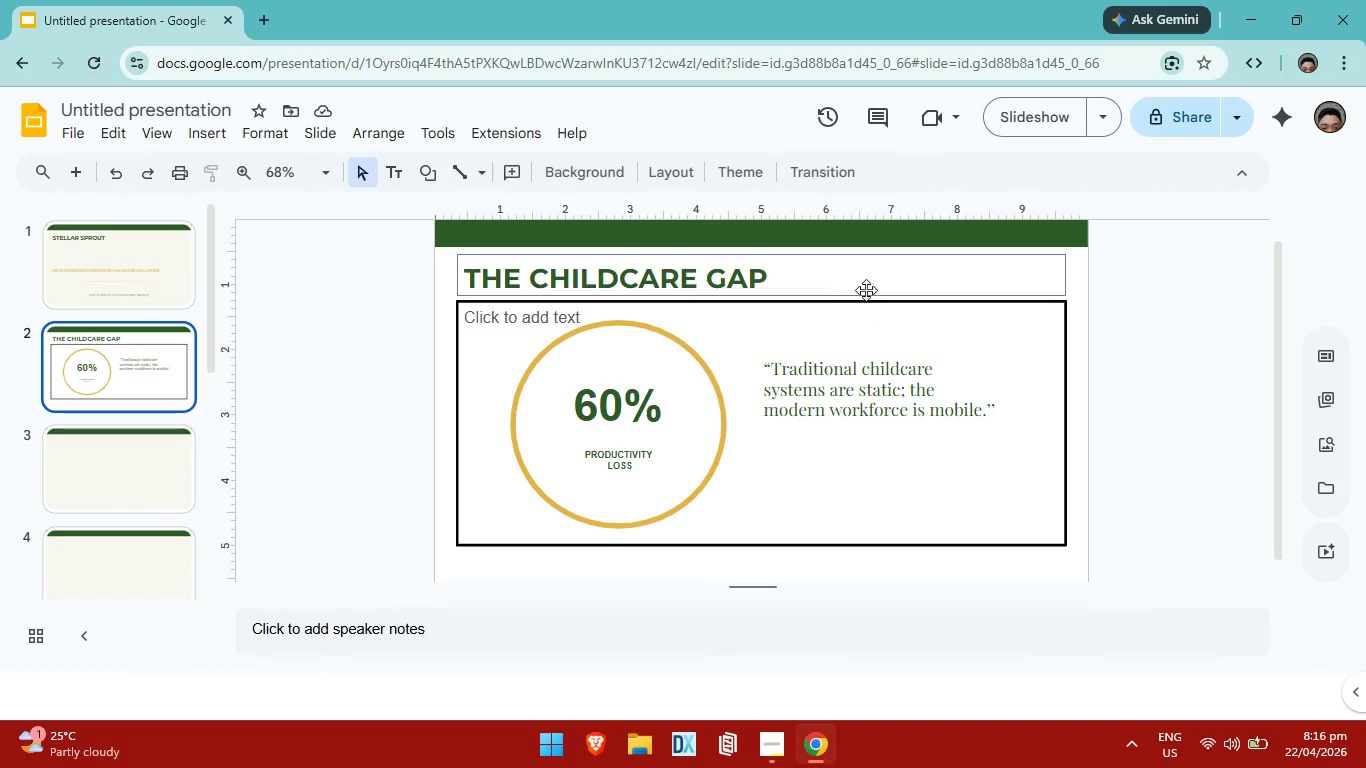 
left_click([867, 289])
 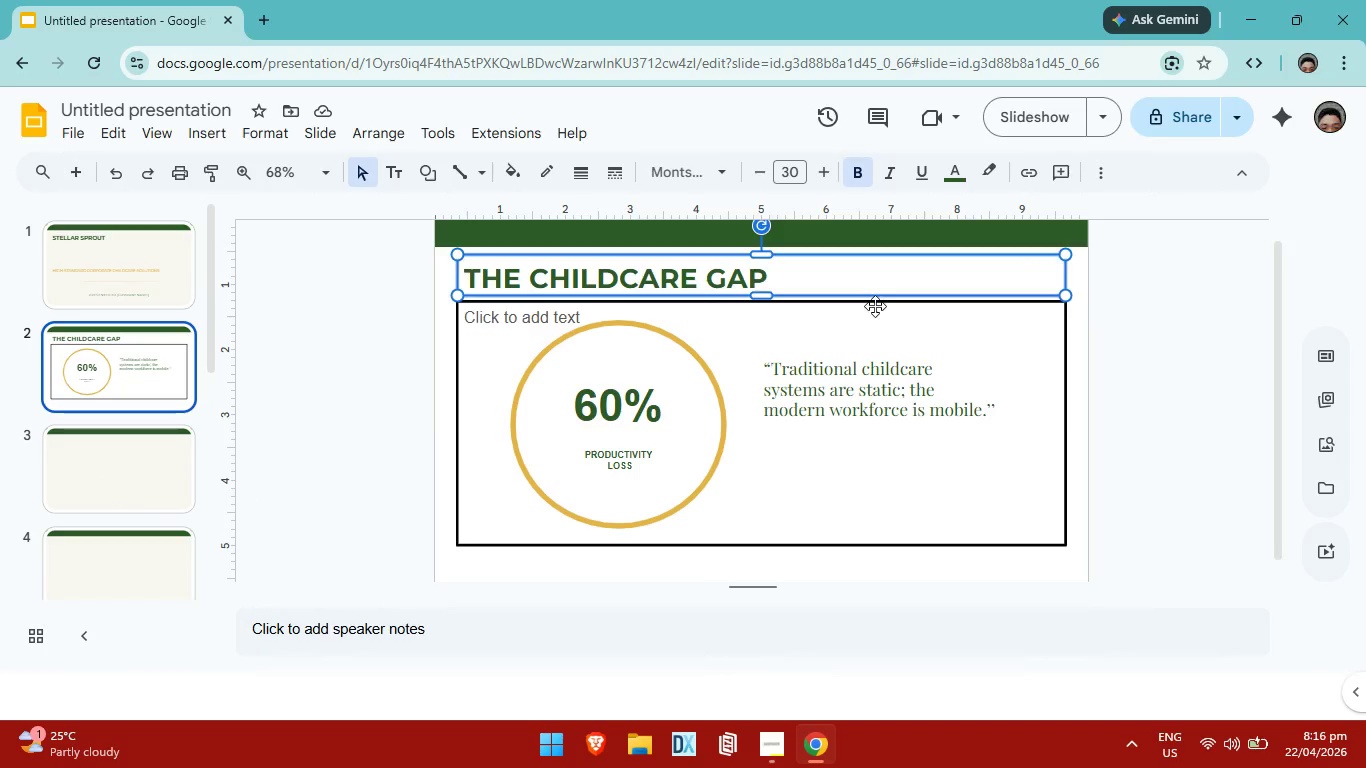 
left_click([875, 306])
 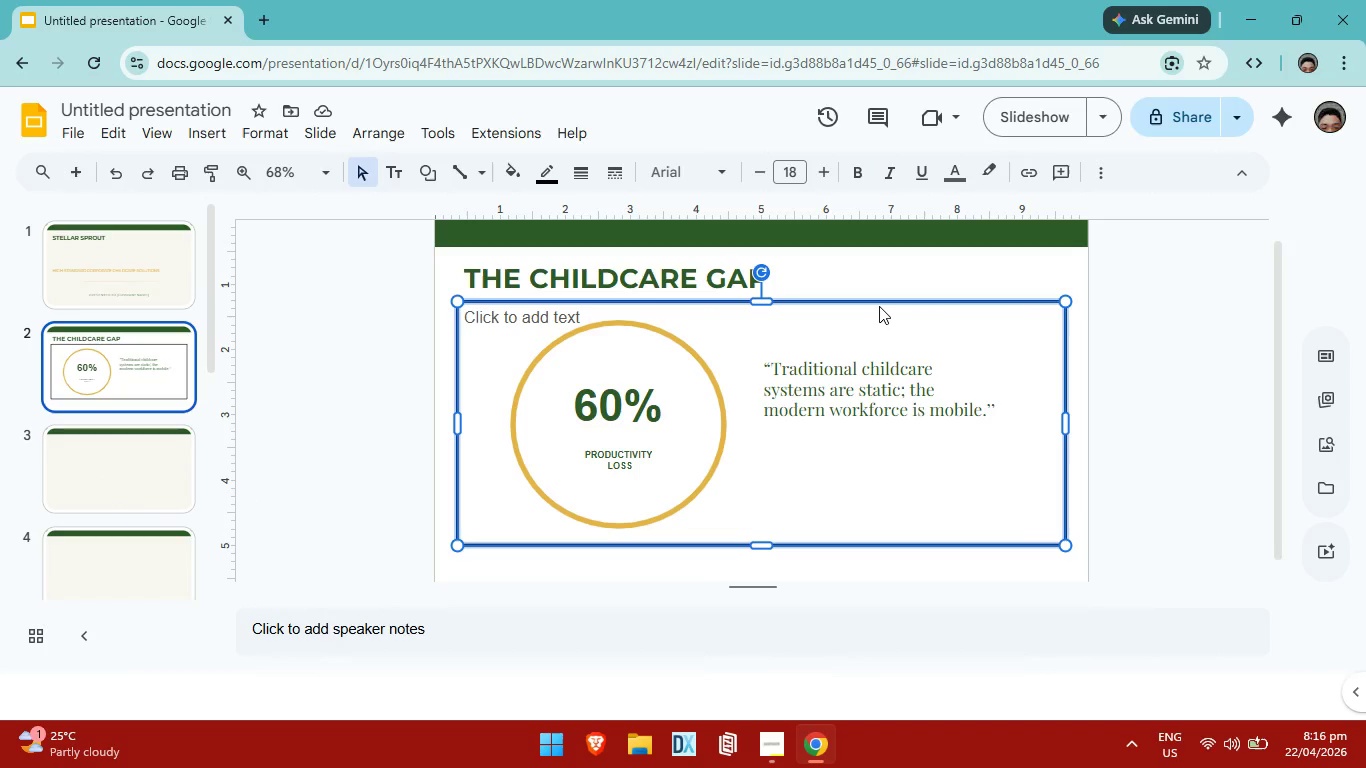 
left_click([885, 308])
 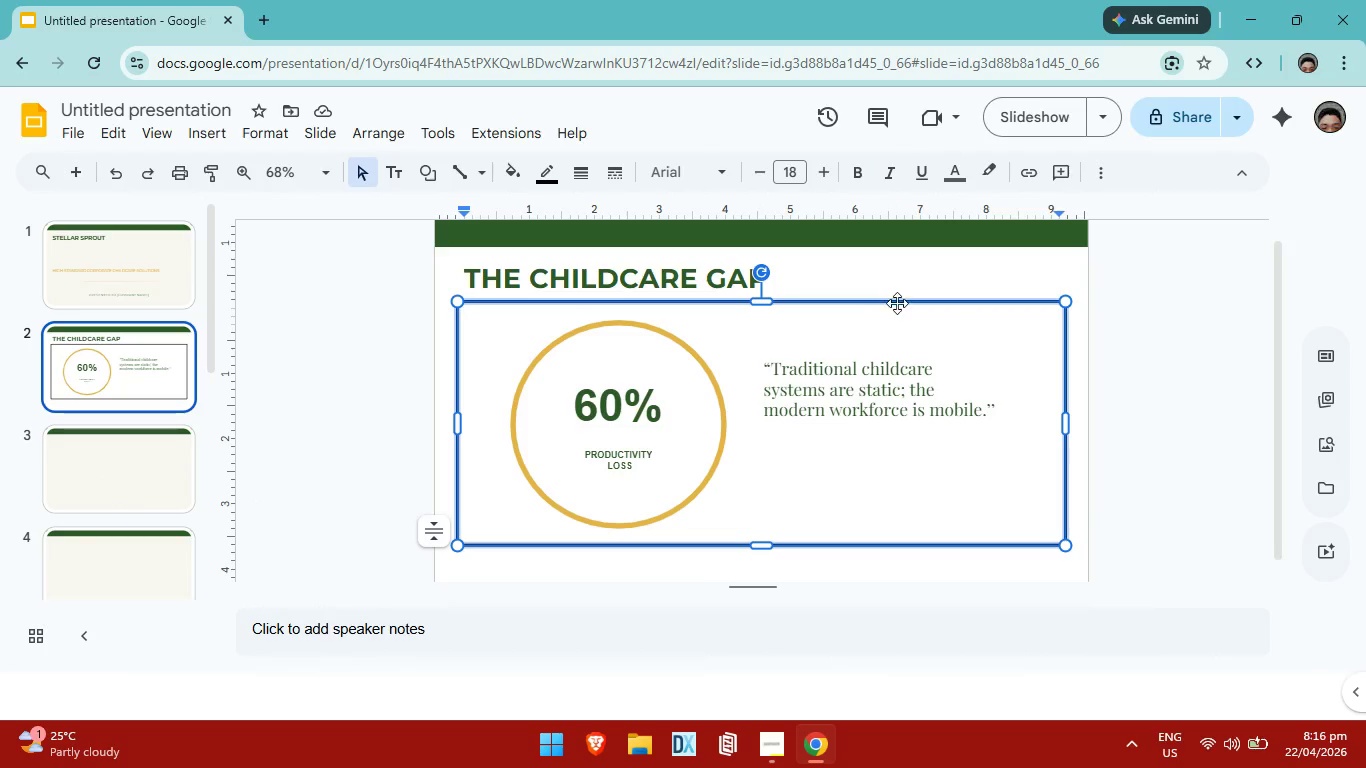 
left_click([897, 303])
 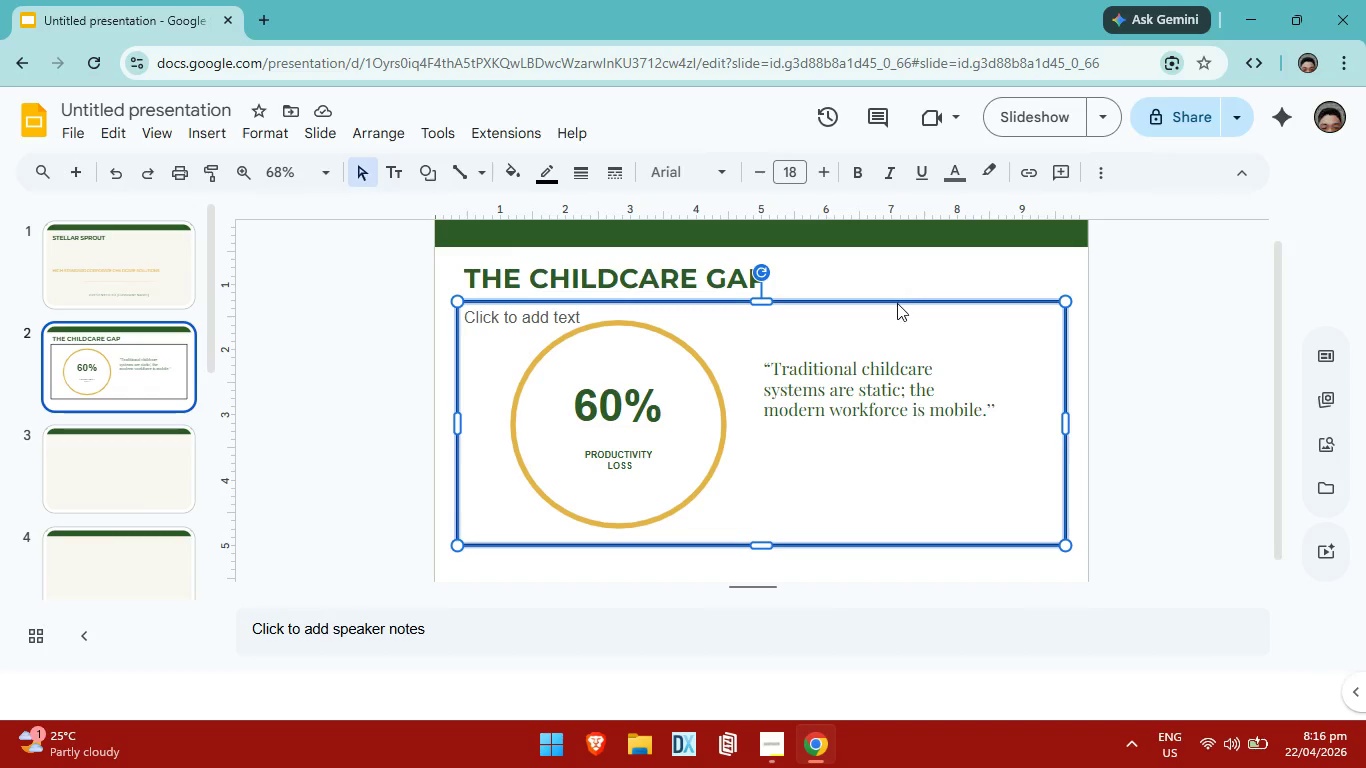 
key(Backspace)
 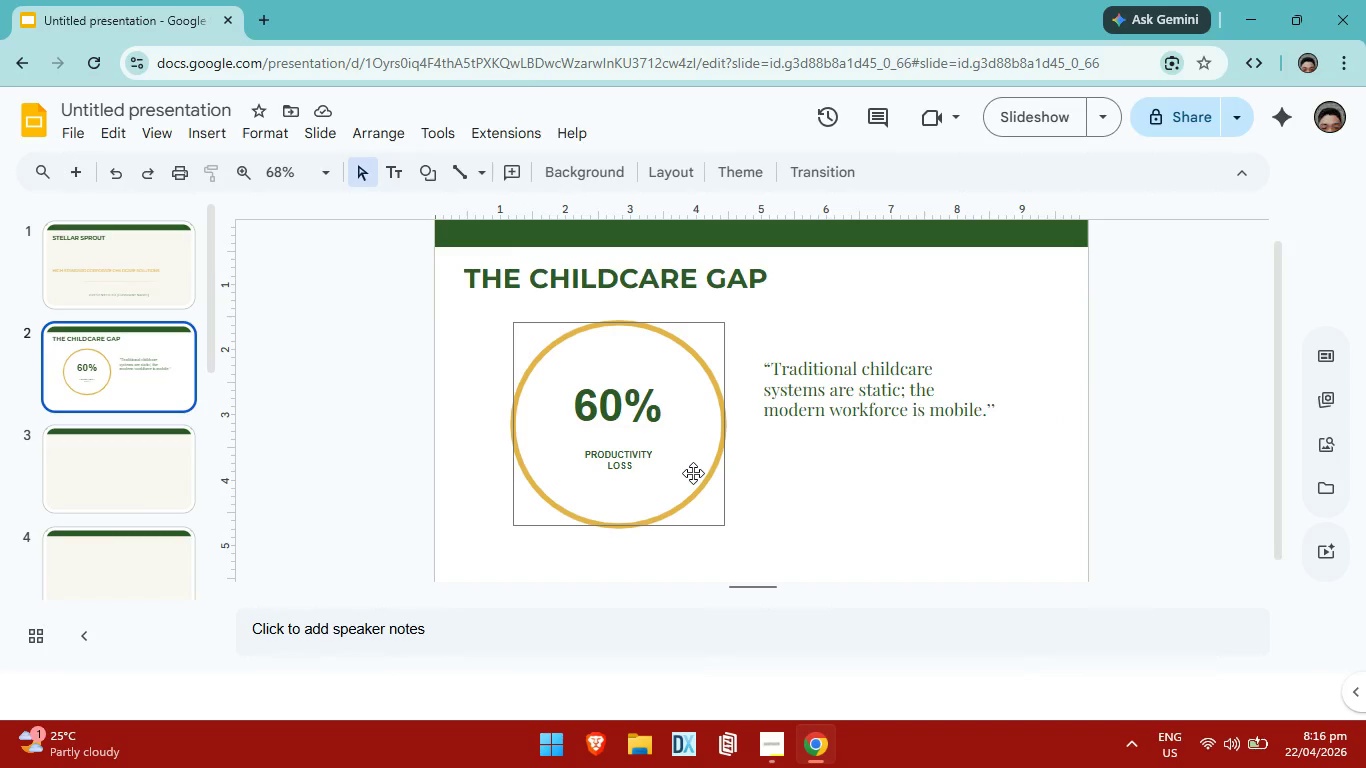 
wait(7.48)
 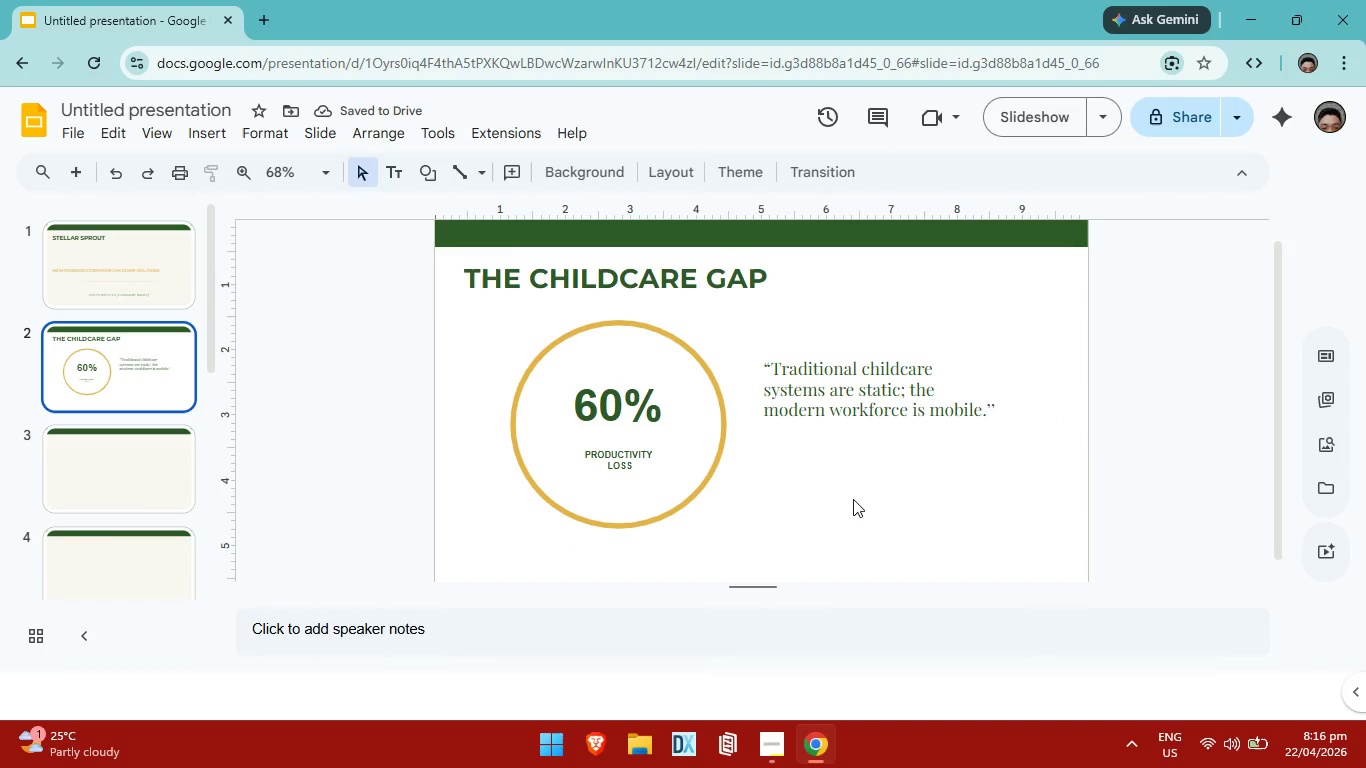 
left_click_drag(start_coordinate=[721, 518], to_coordinate=[740, 531])
 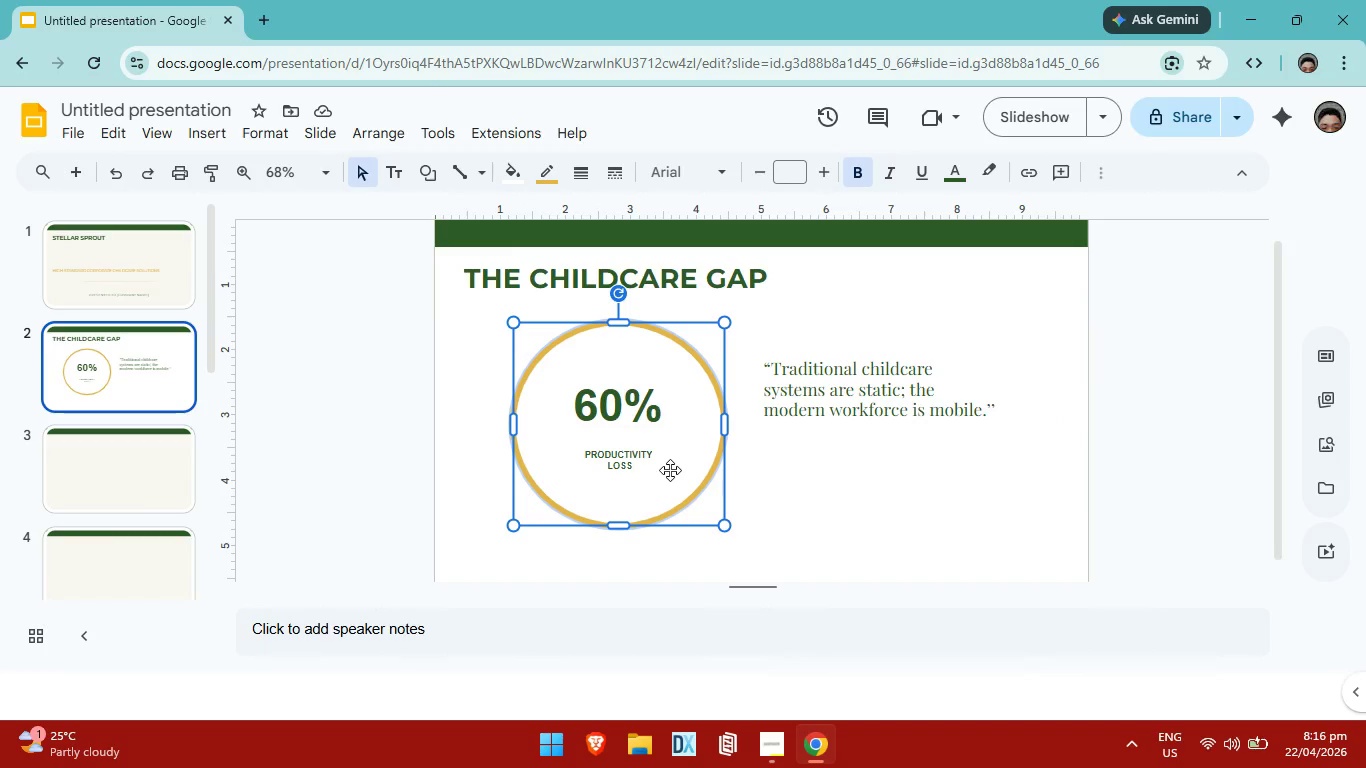 
left_click([670, 470])
 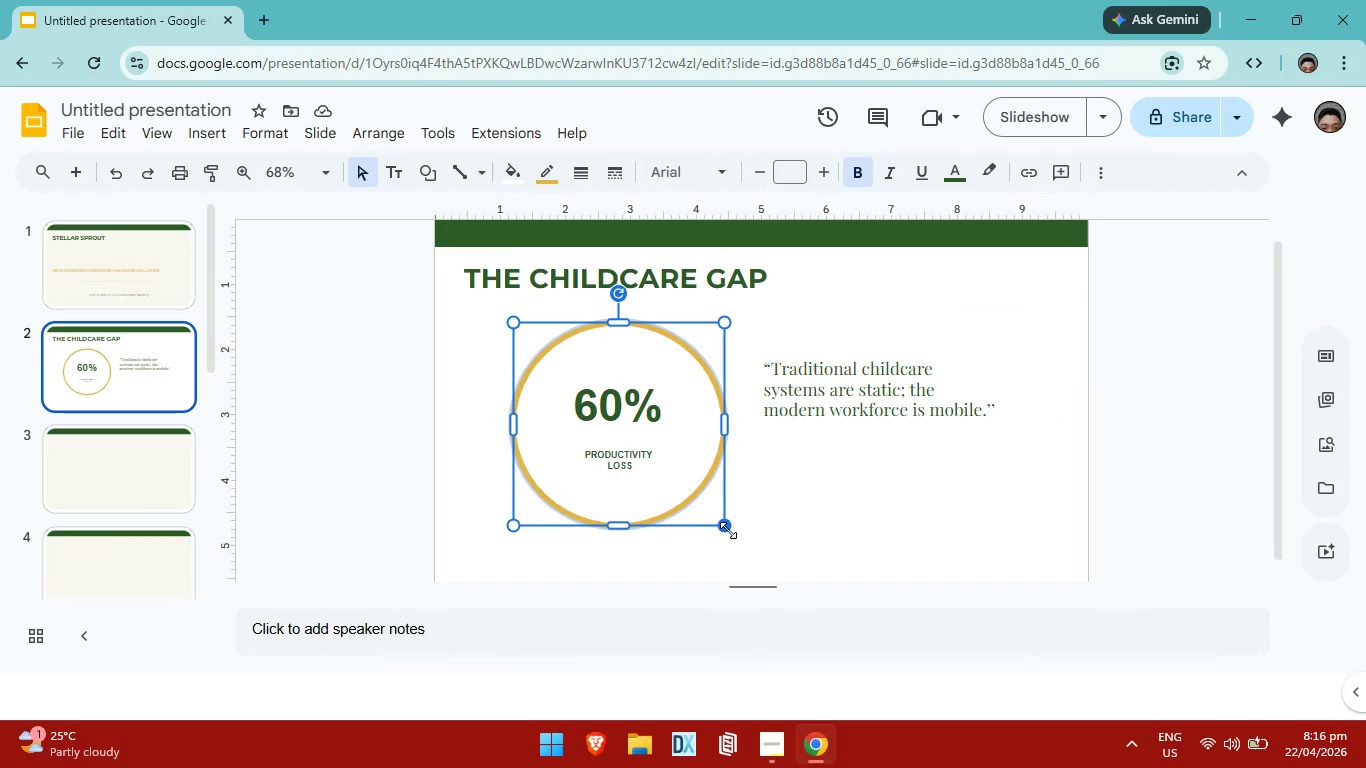 
left_click_drag(start_coordinate=[728, 530], to_coordinate=[760, 551])
 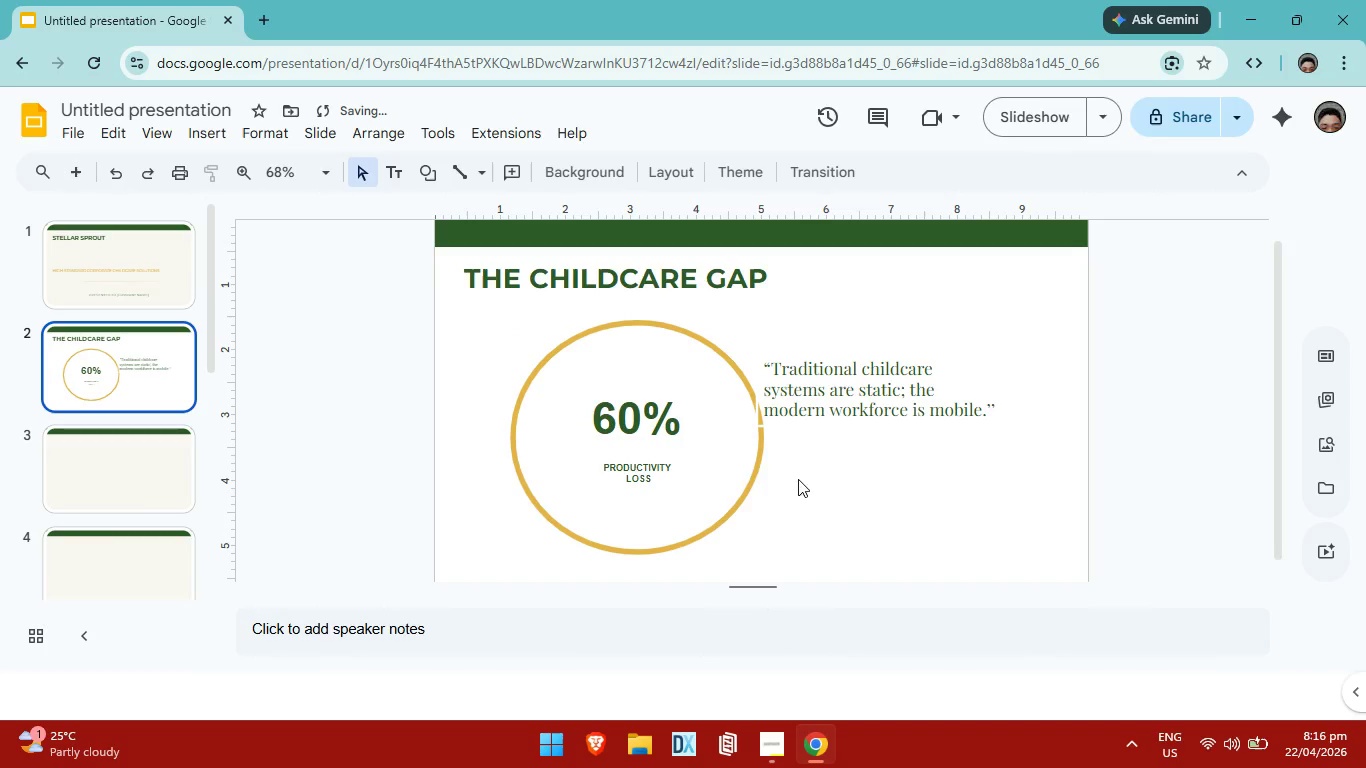 
left_click([716, 421])
 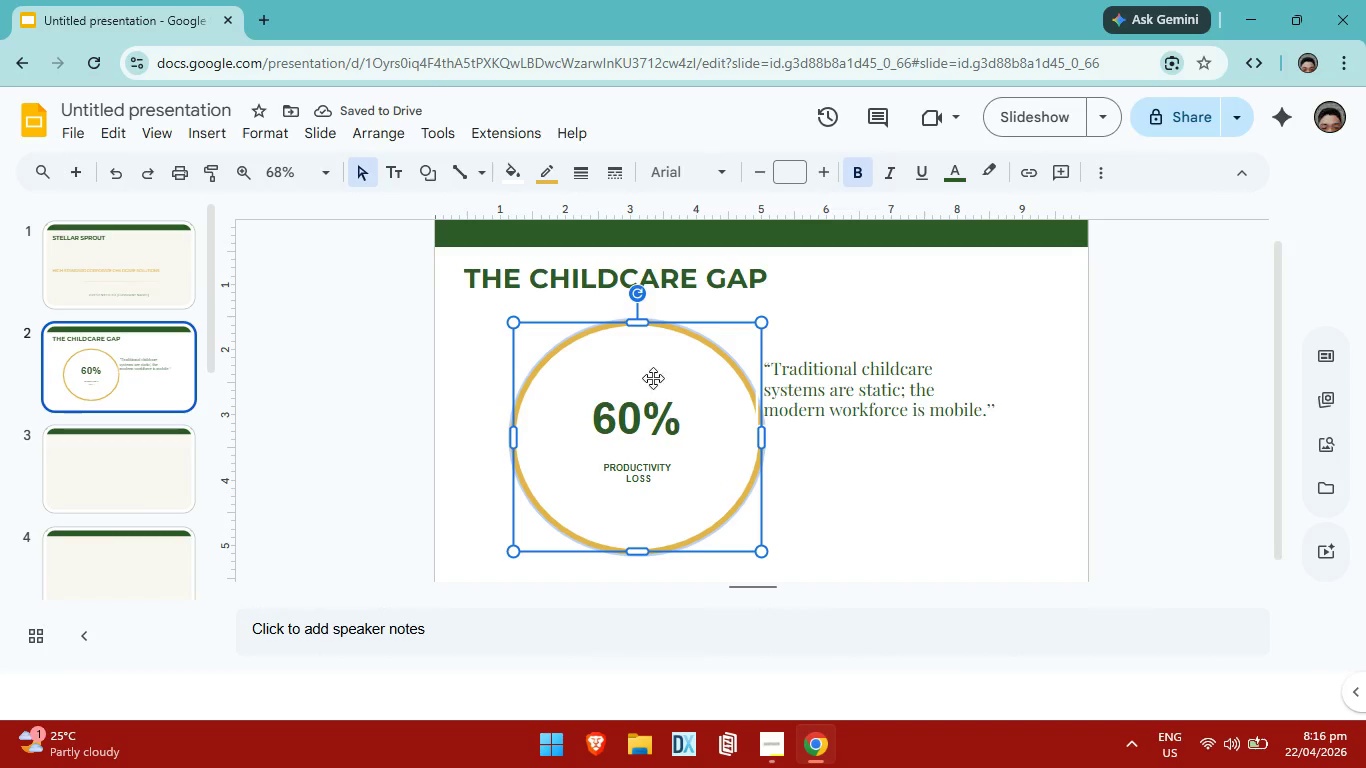 
left_click_drag(start_coordinate=[661, 363], to_coordinate=[641, 362])
 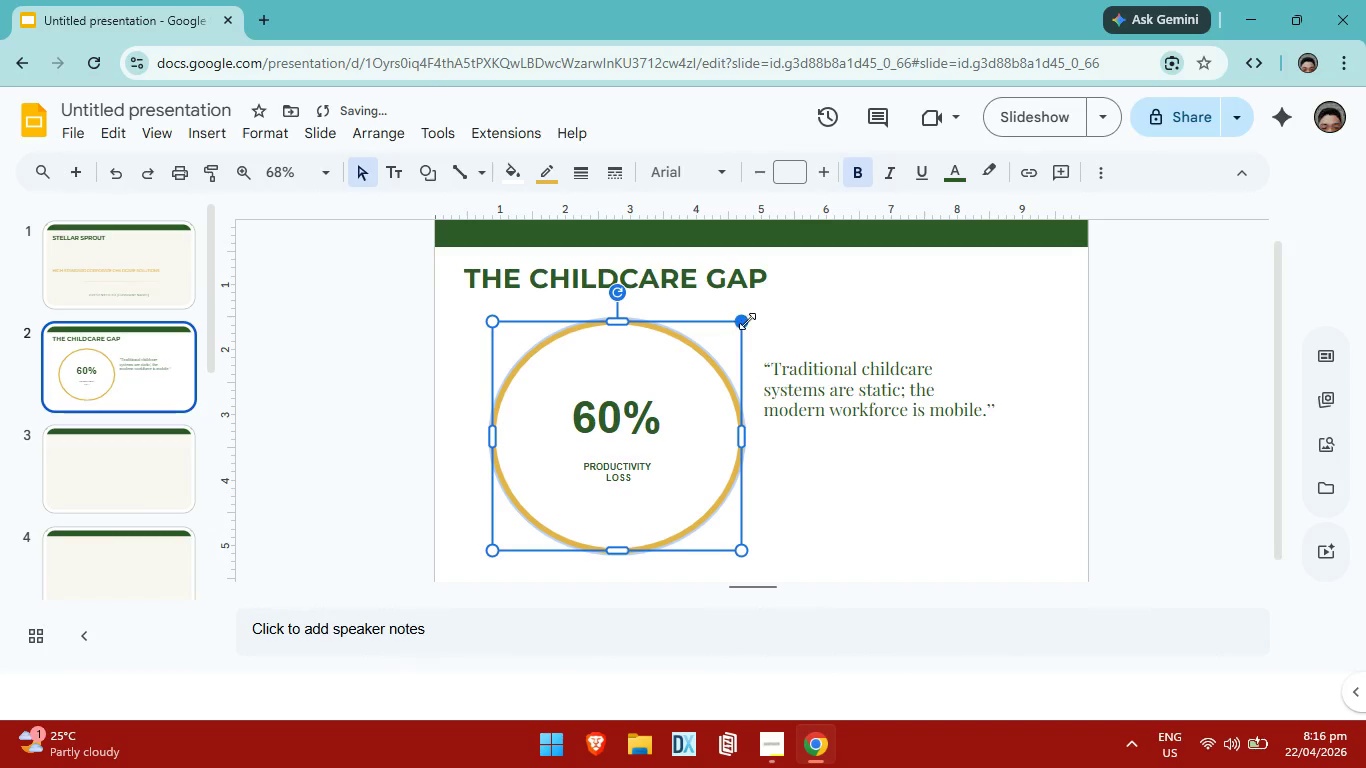 
left_click_drag(start_coordinate=[747, 321], to_coordinate=[751, 311])
 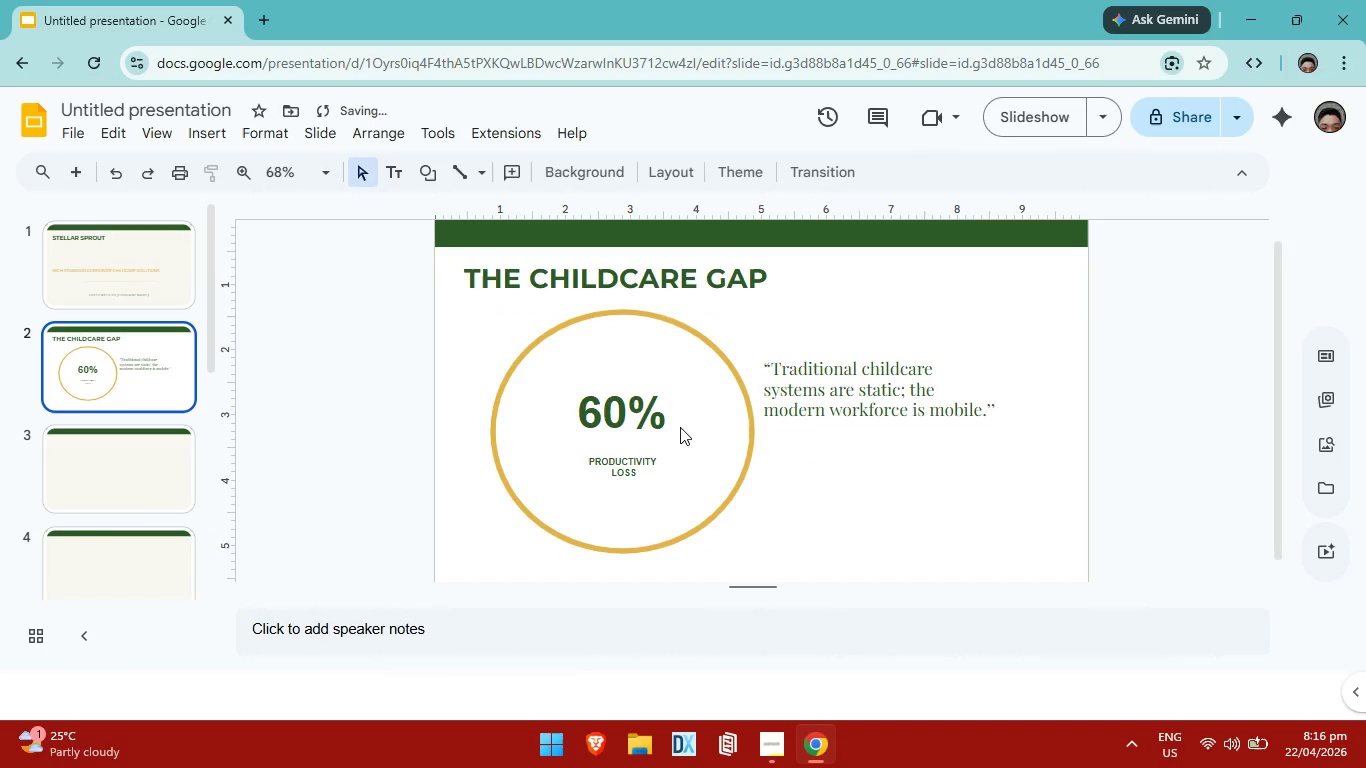 
double_click([671, 421])
 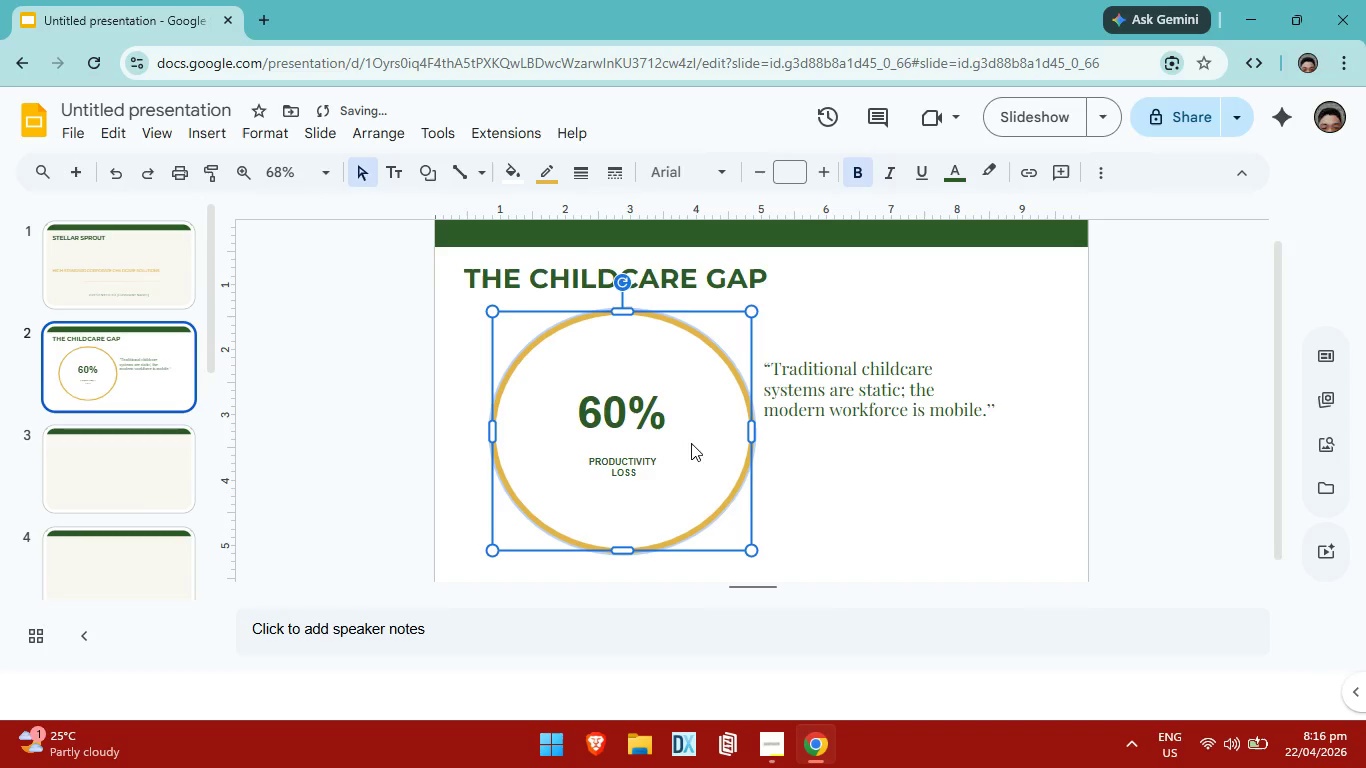 
key(ArrowLeft)
 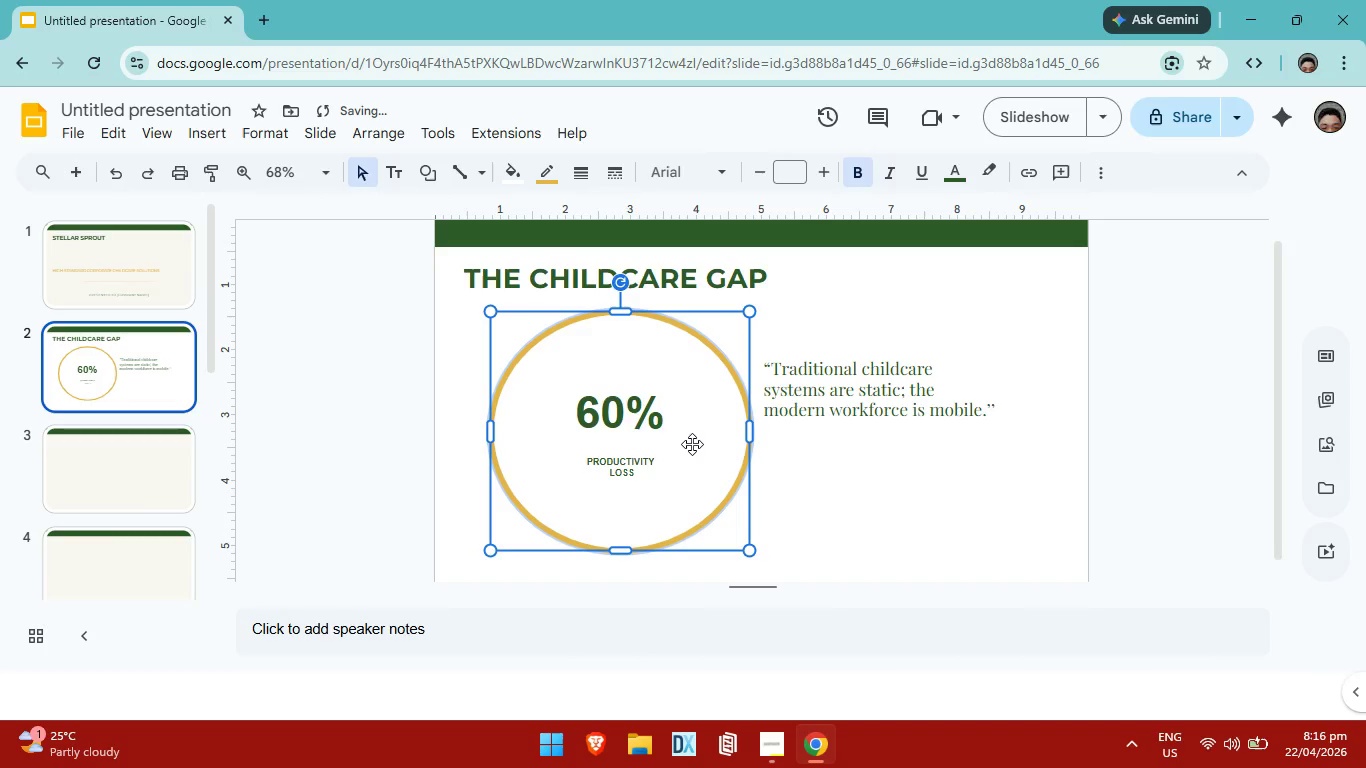 
key(ArrowLeft)
 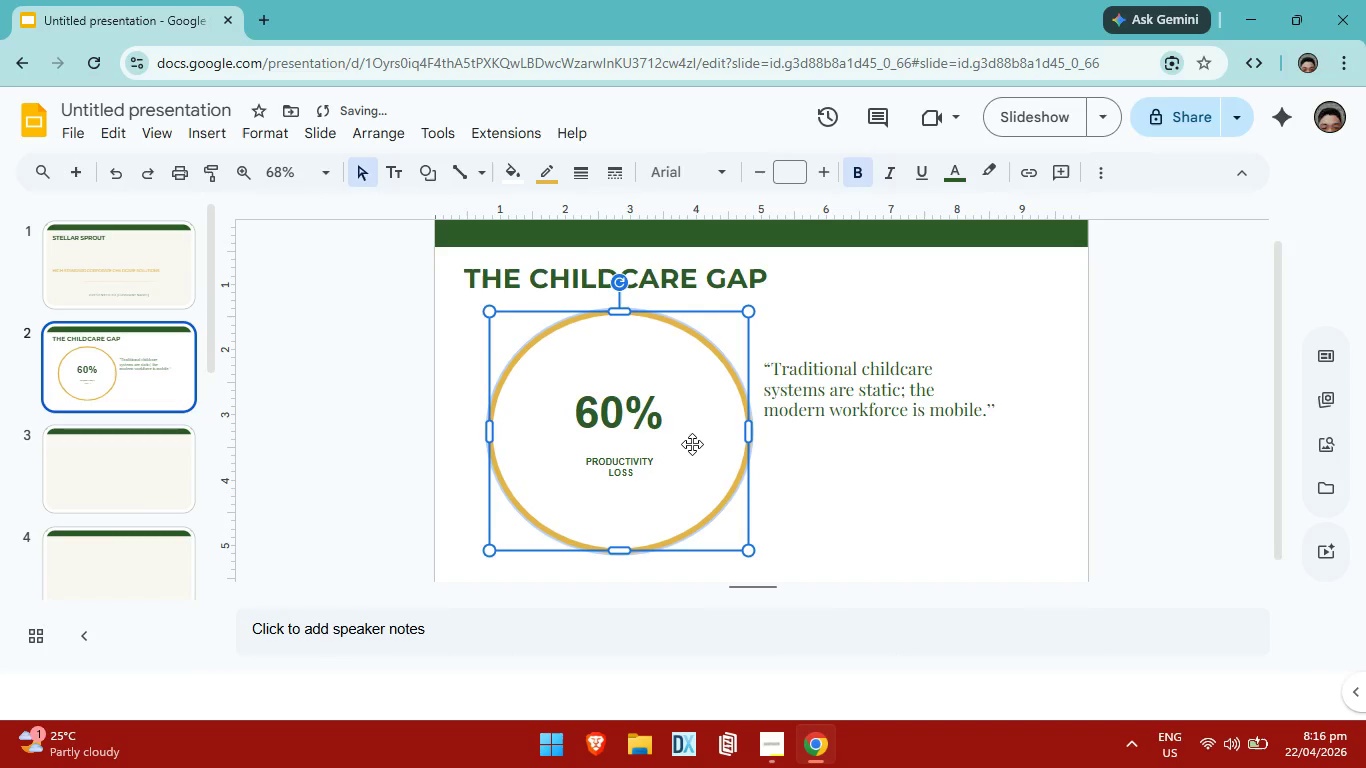 
key(ArrowLeft)
 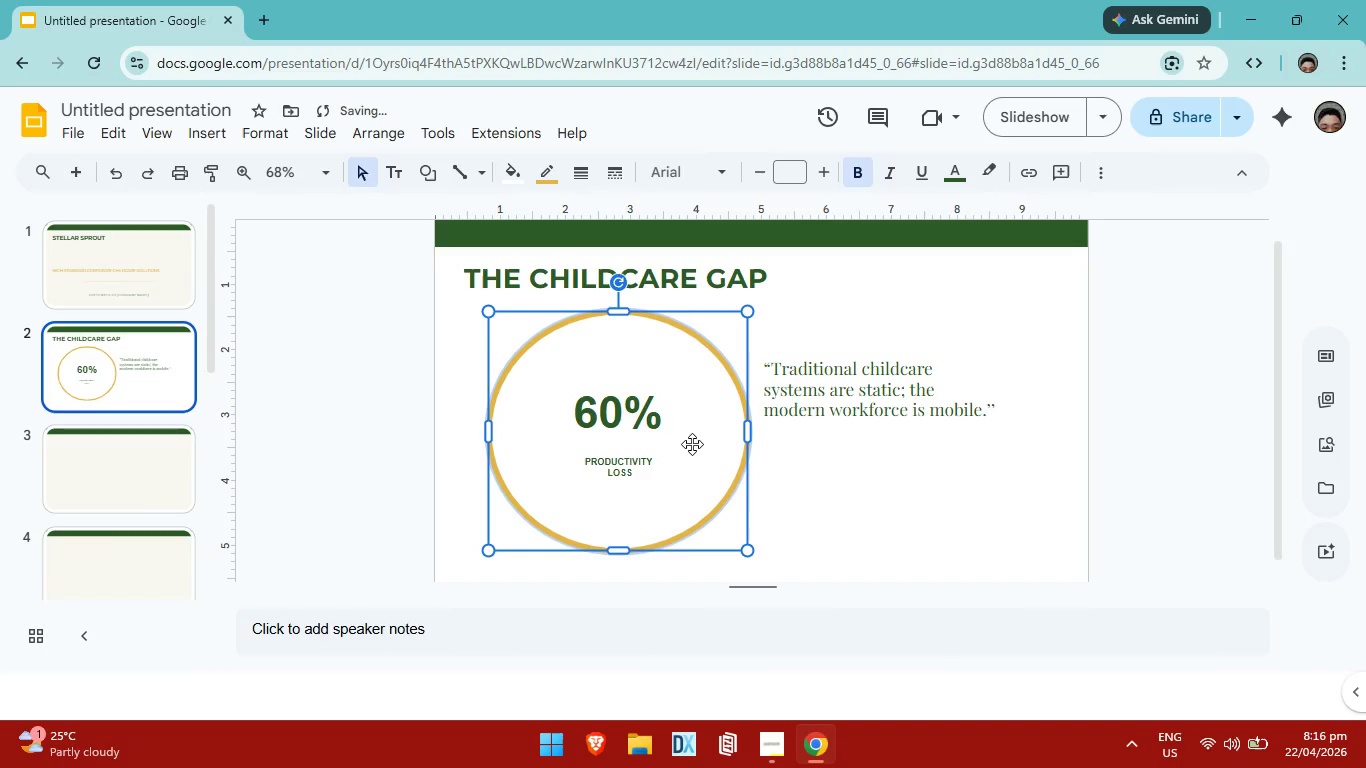 
key(ArrowLeft)
 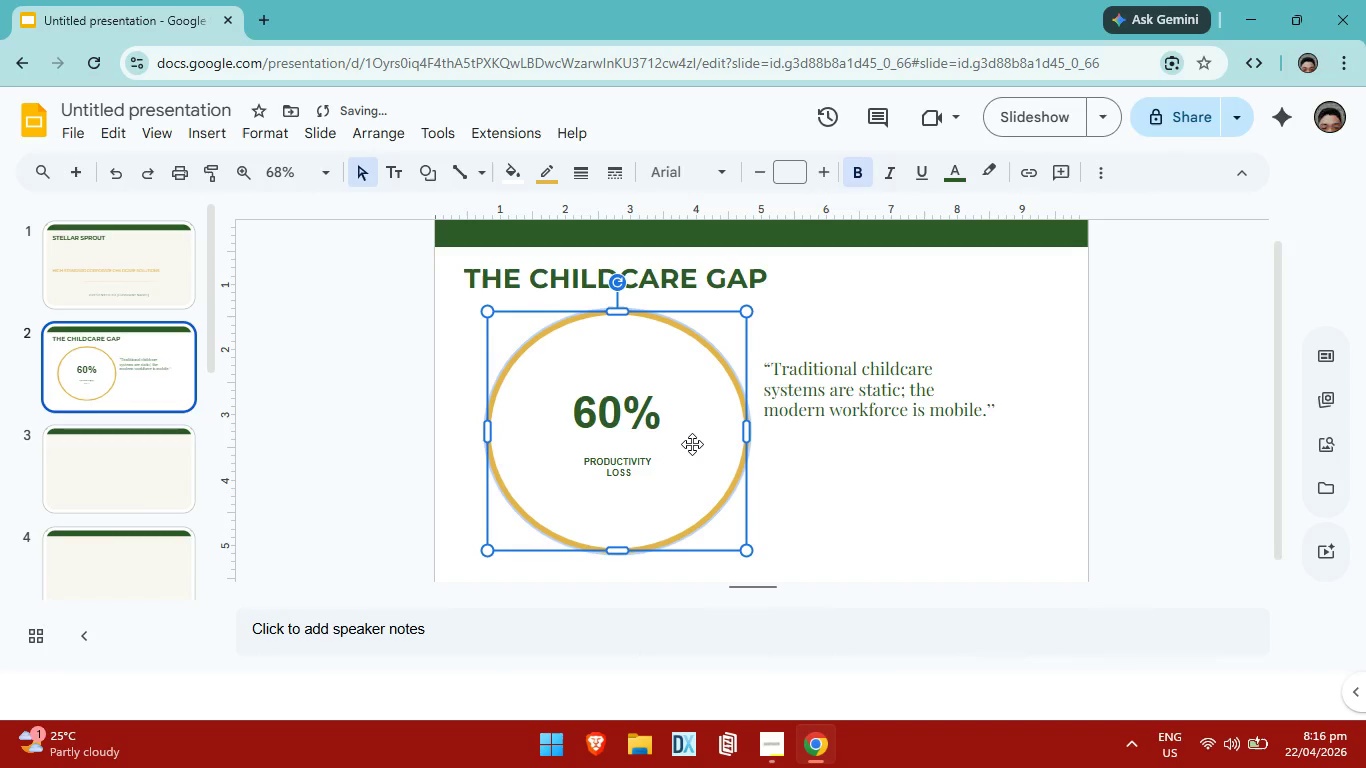 
key(ArrowLeft)
 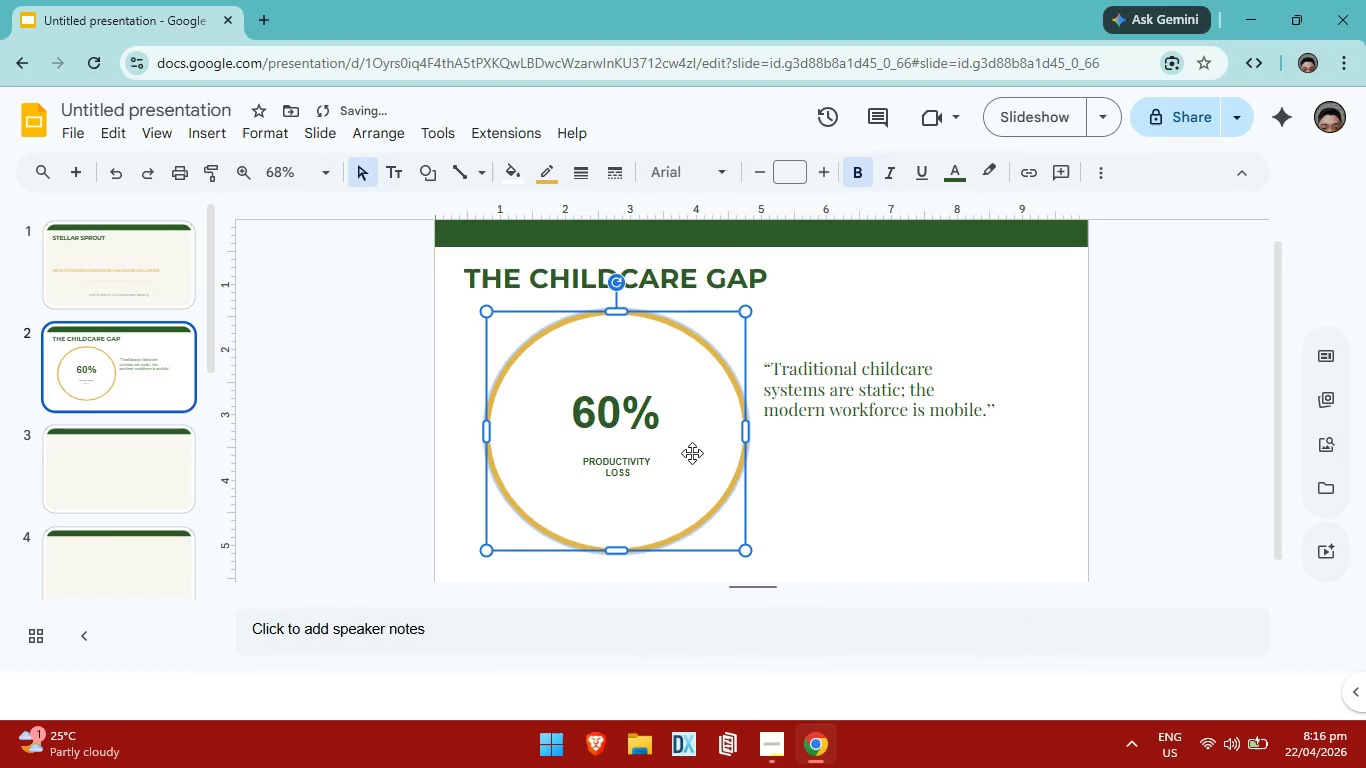 
key(ArrowLeft)
 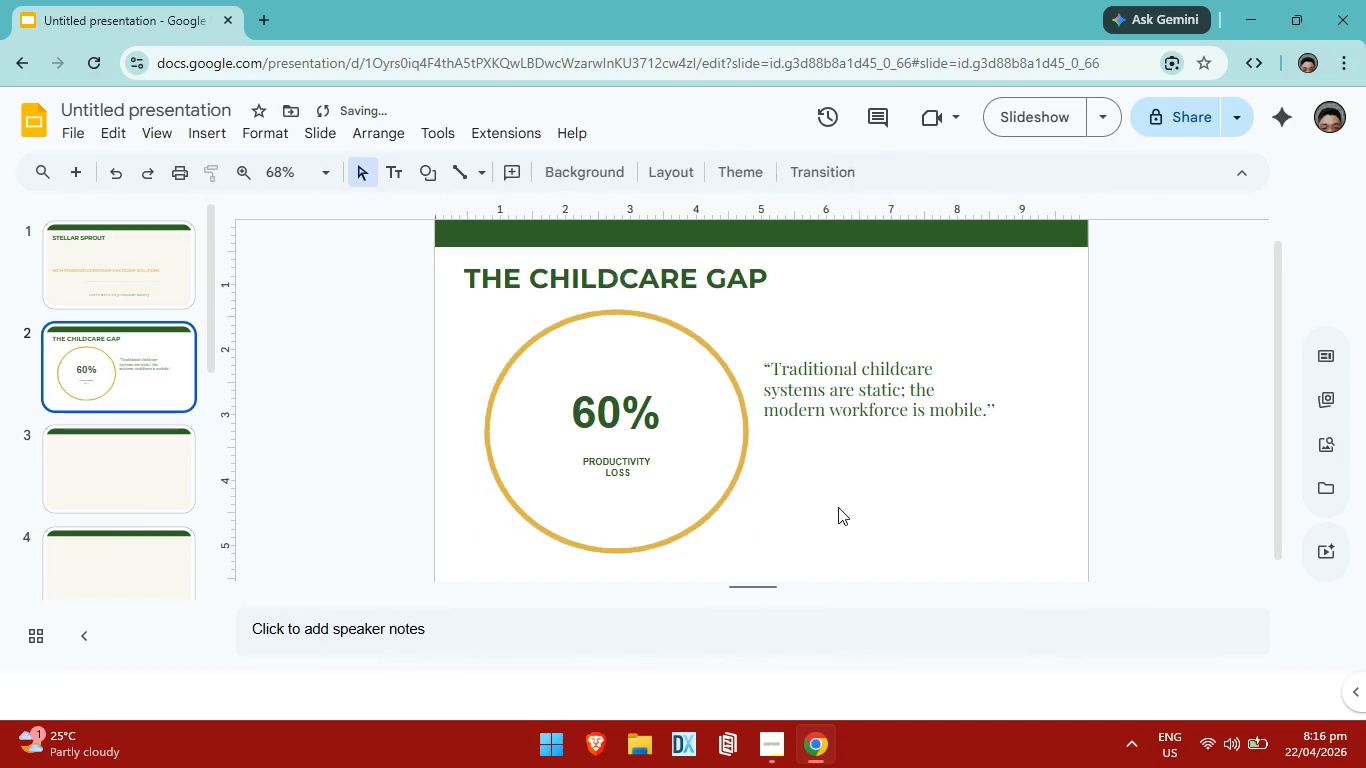 
left_click([838, 507])
 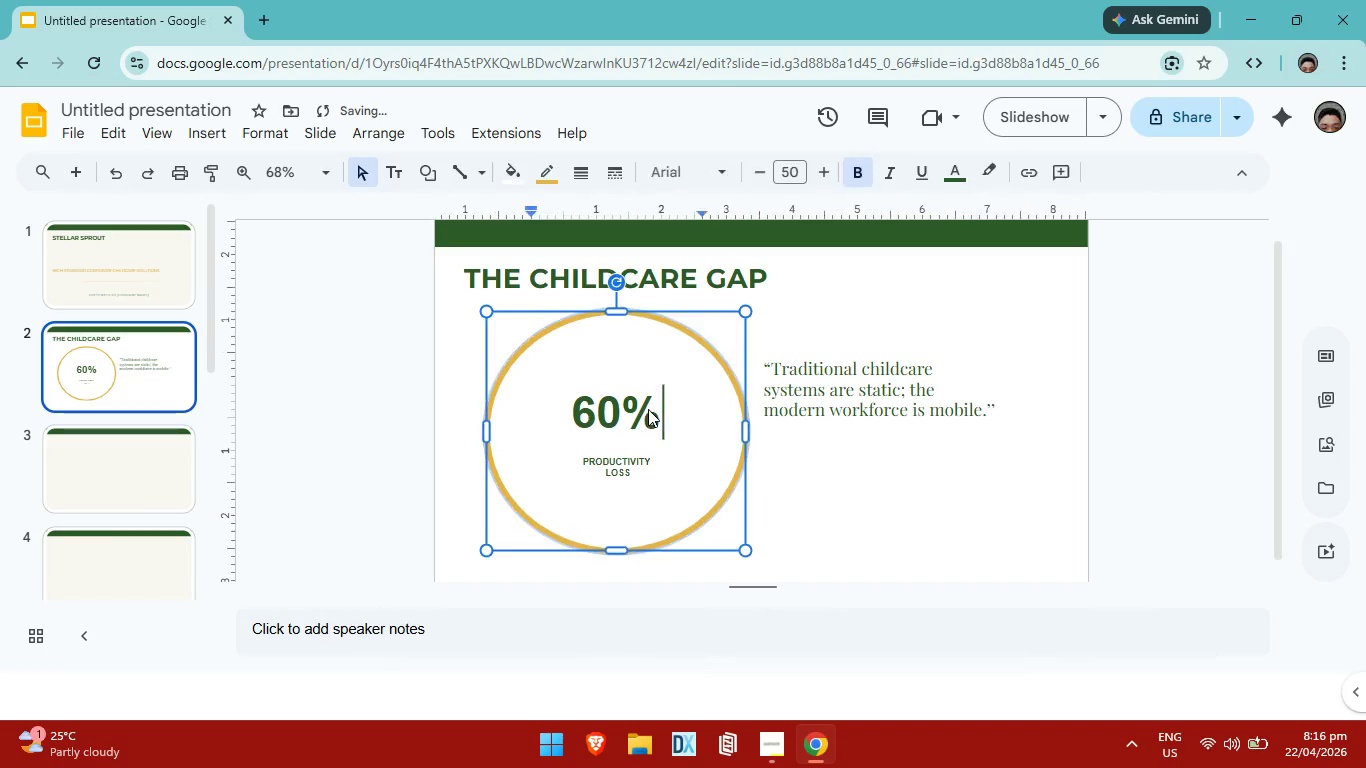 
double_click([648, 409])
 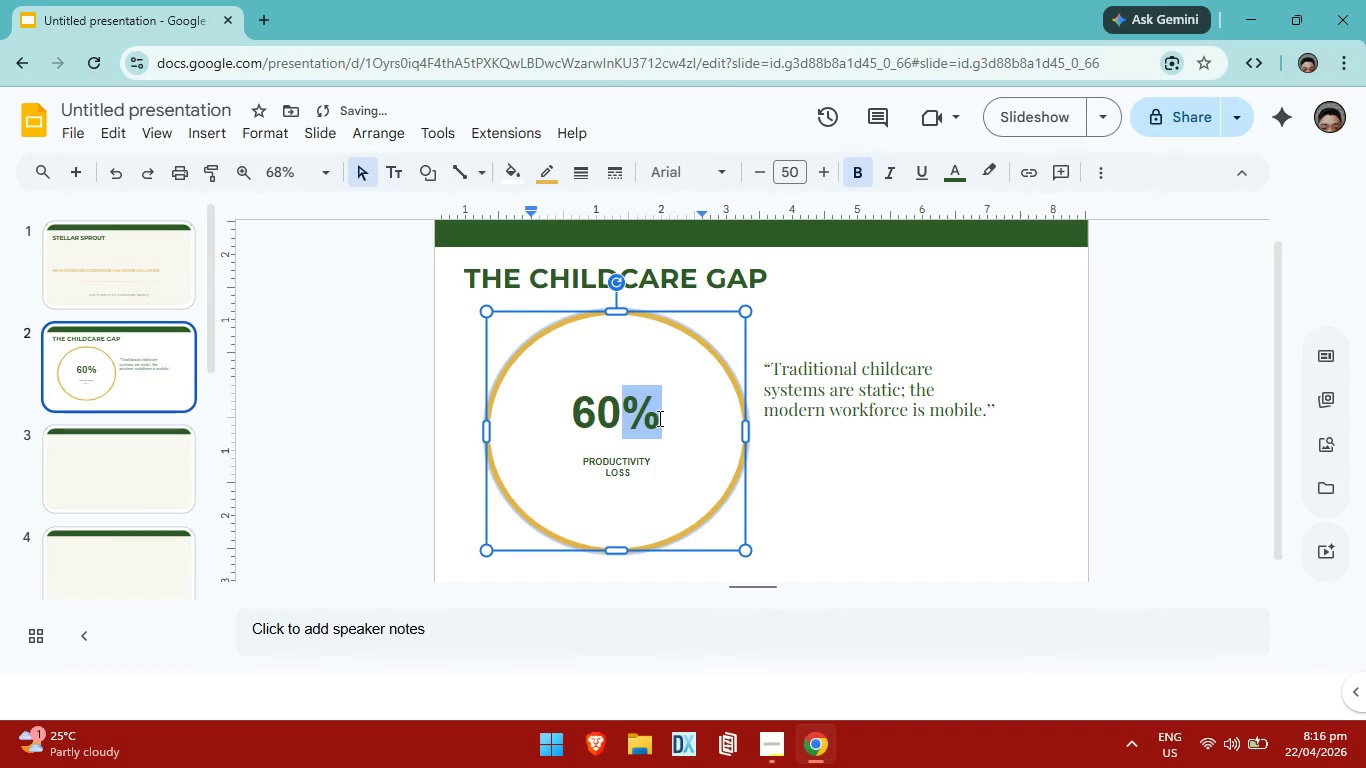 
left_click([658, 418])
 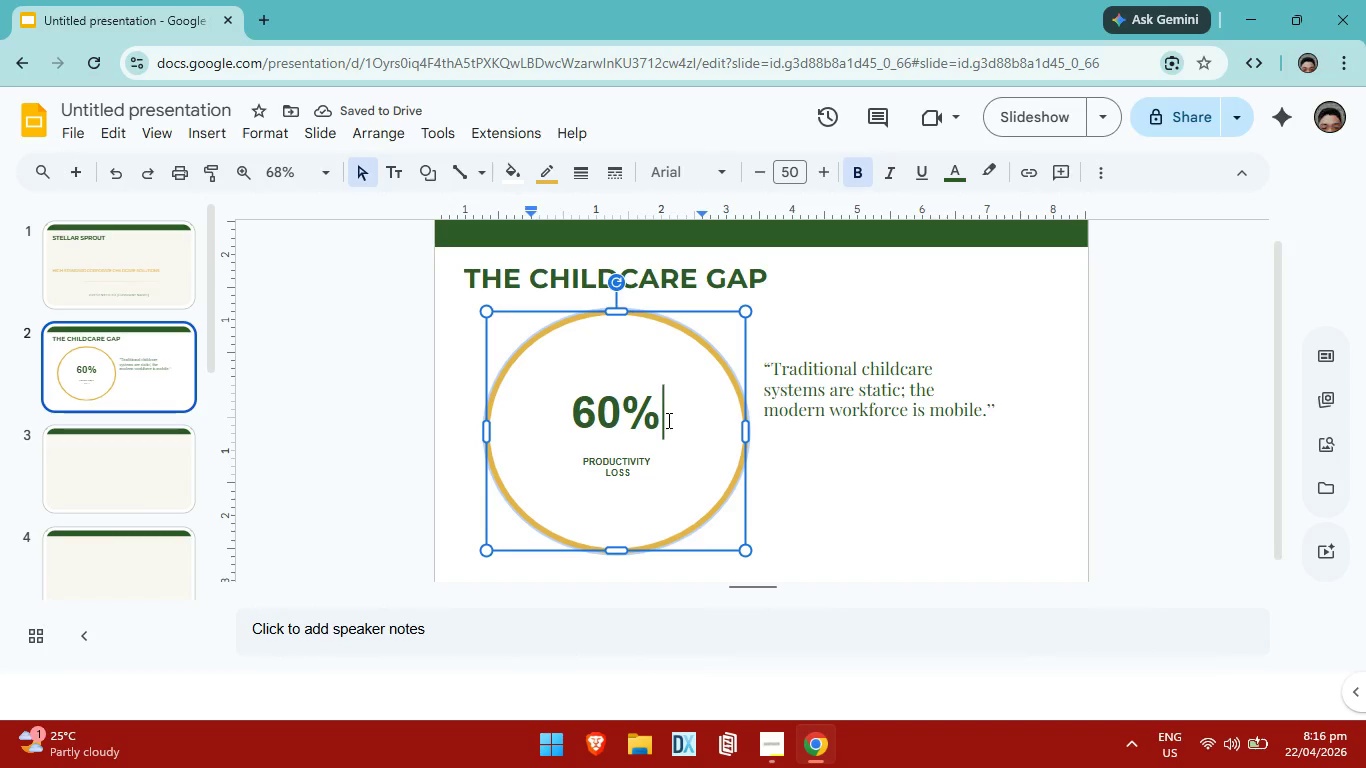 
left_click_drag(start_coordinate=[667, 420], to_coordinate=[558, 422])
 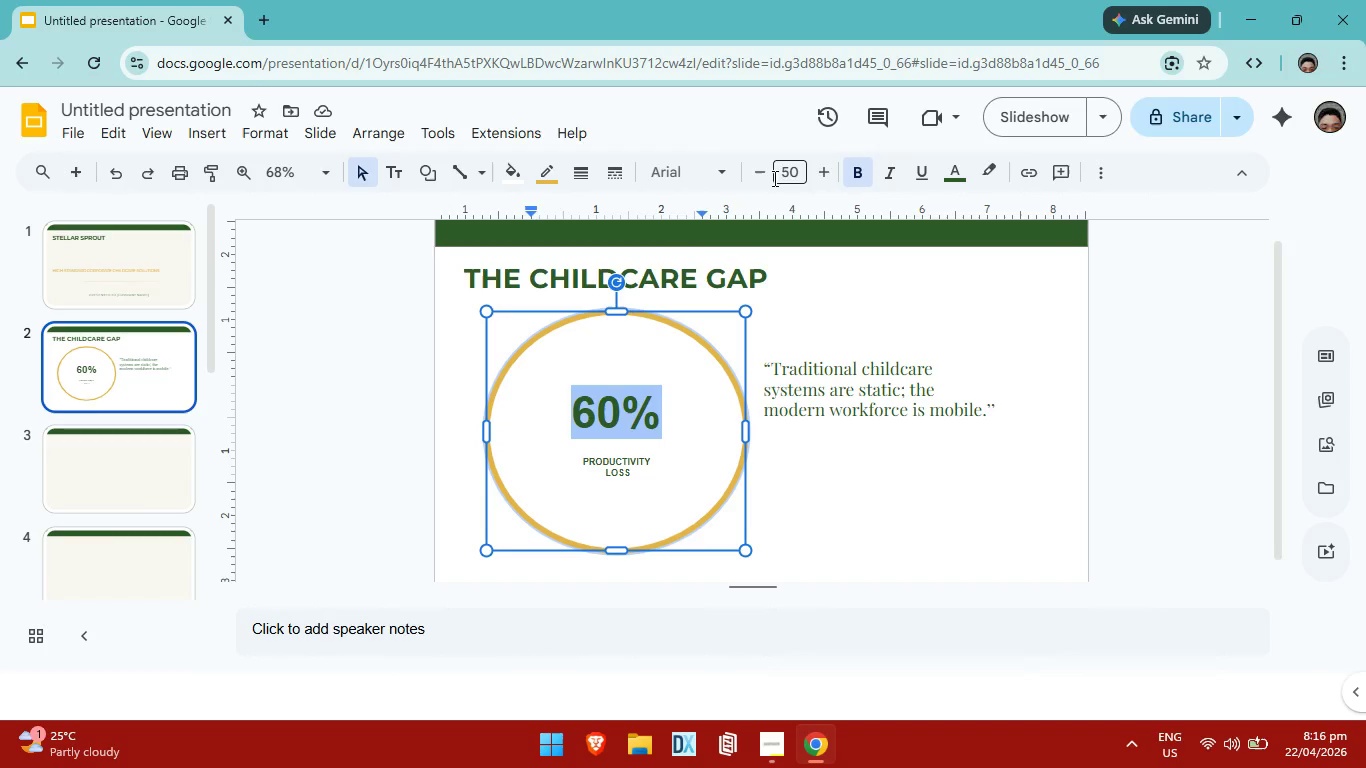 
left_click([715, 174])
 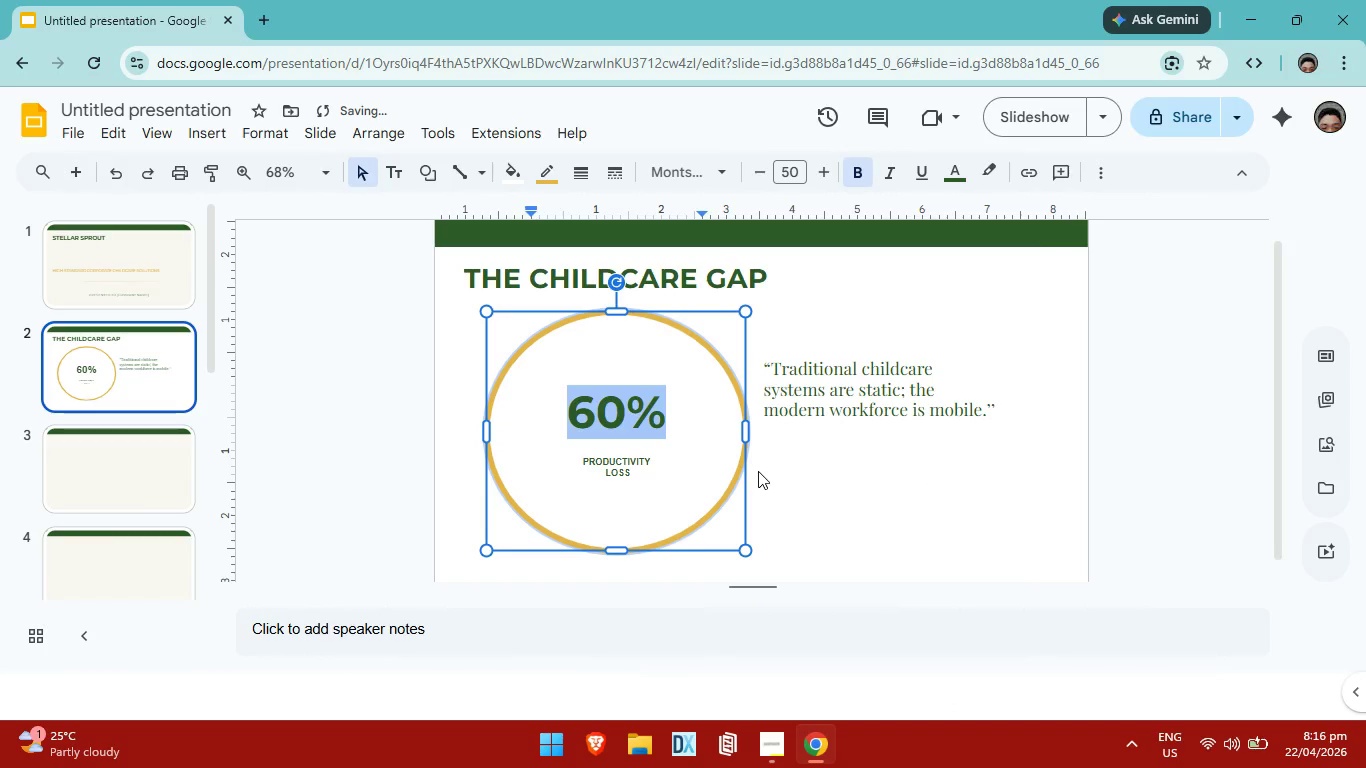 
left_click([829, 522])
 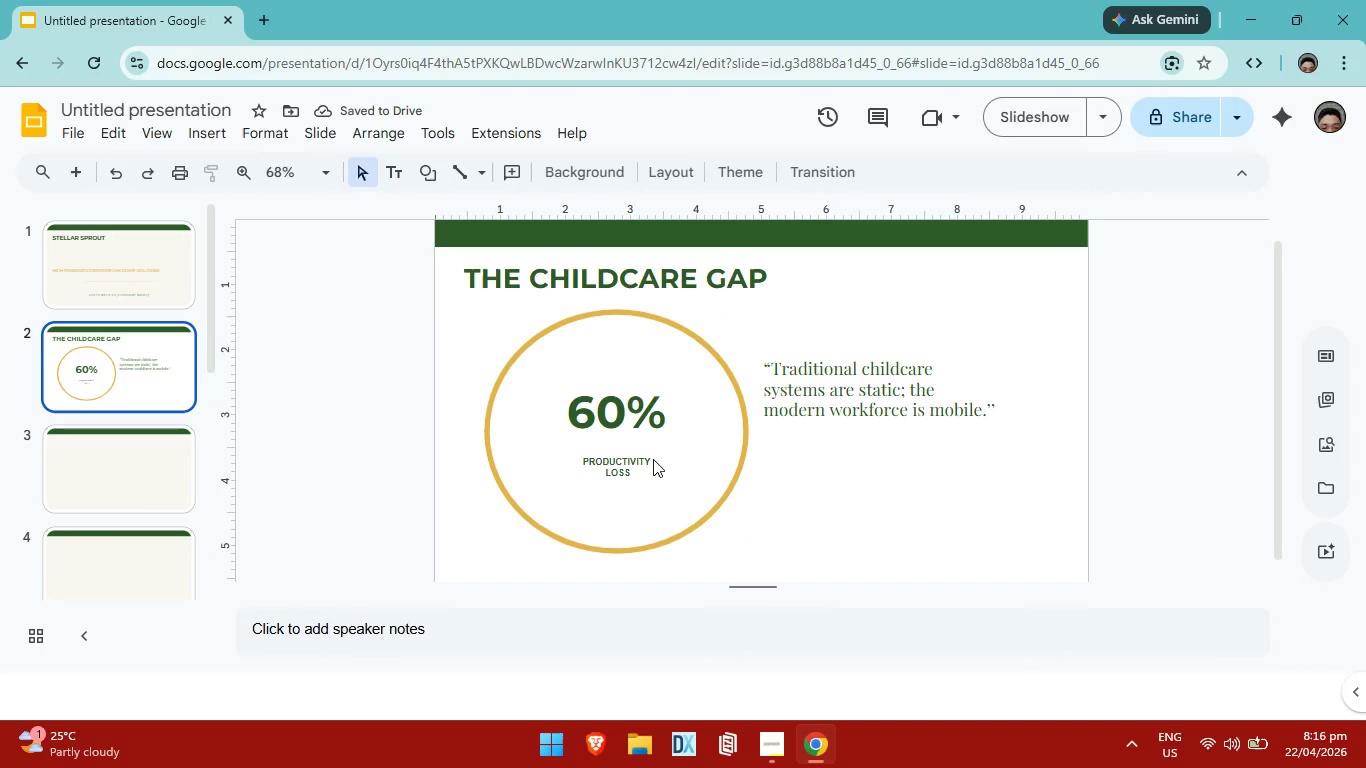 
left_click([653, 458])
 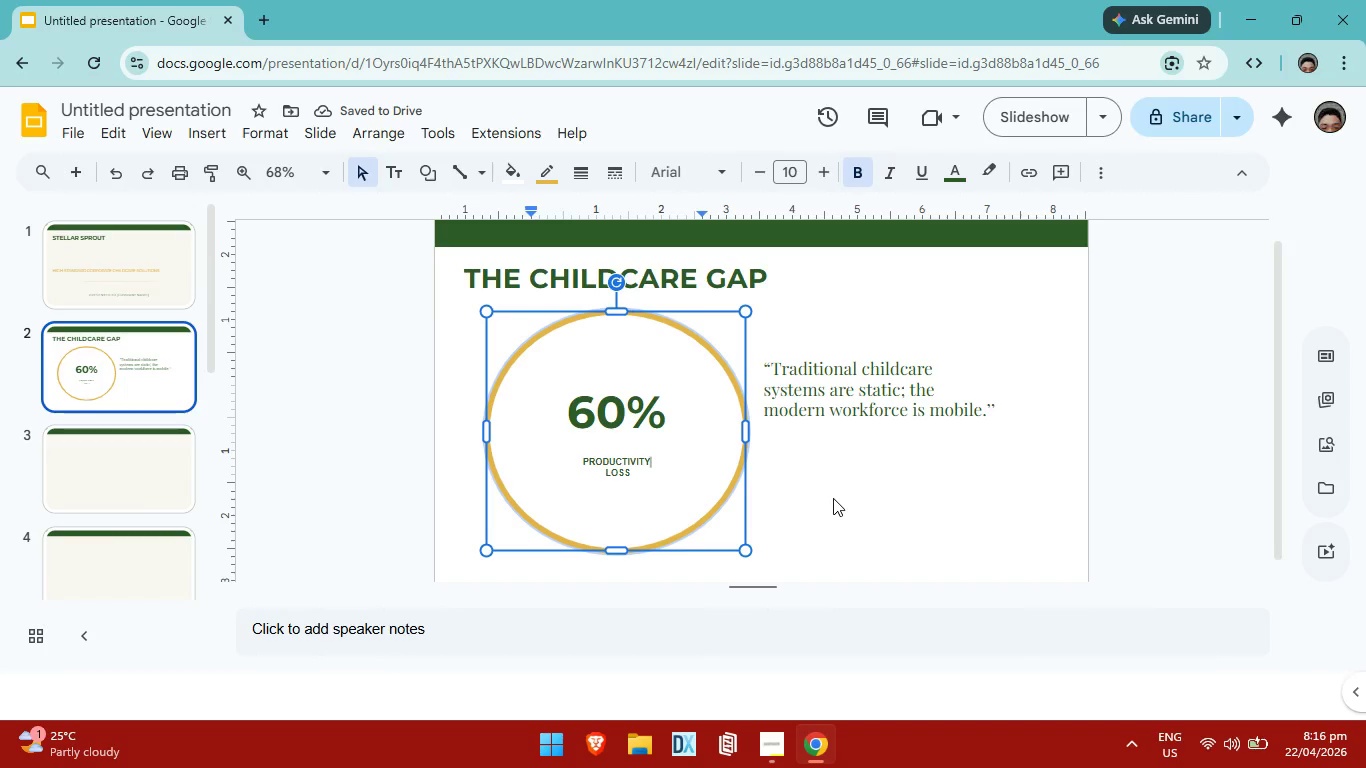 
left_click([833, 498])
 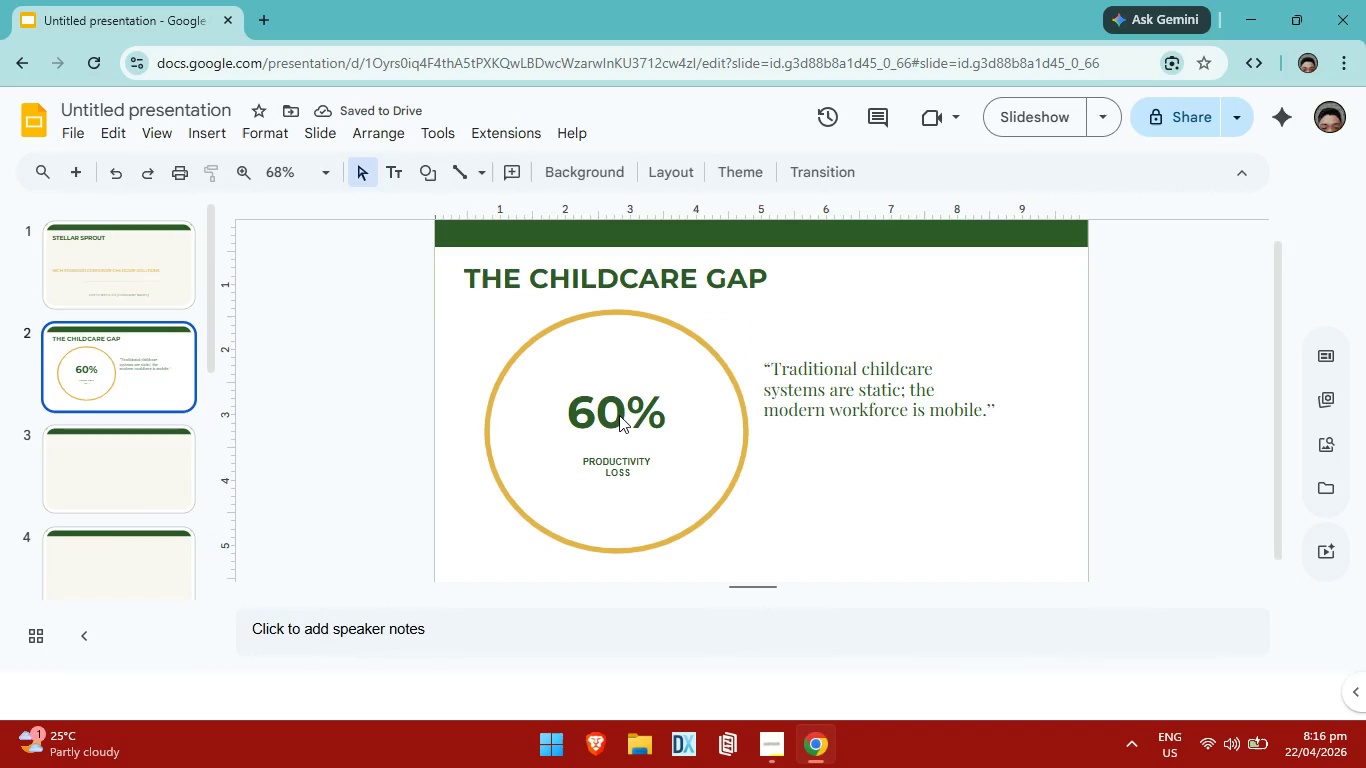 
left_click([619, 414])
 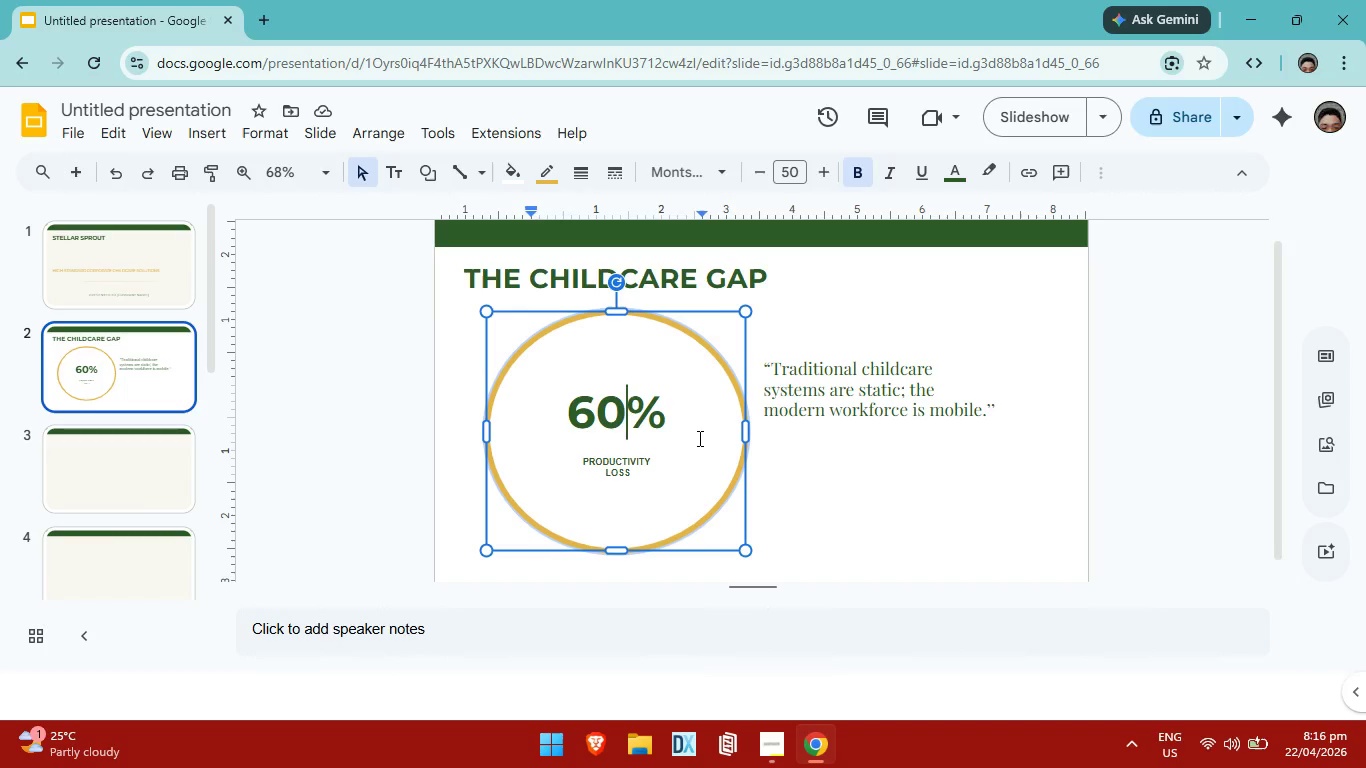 
left_click([666, 415])
 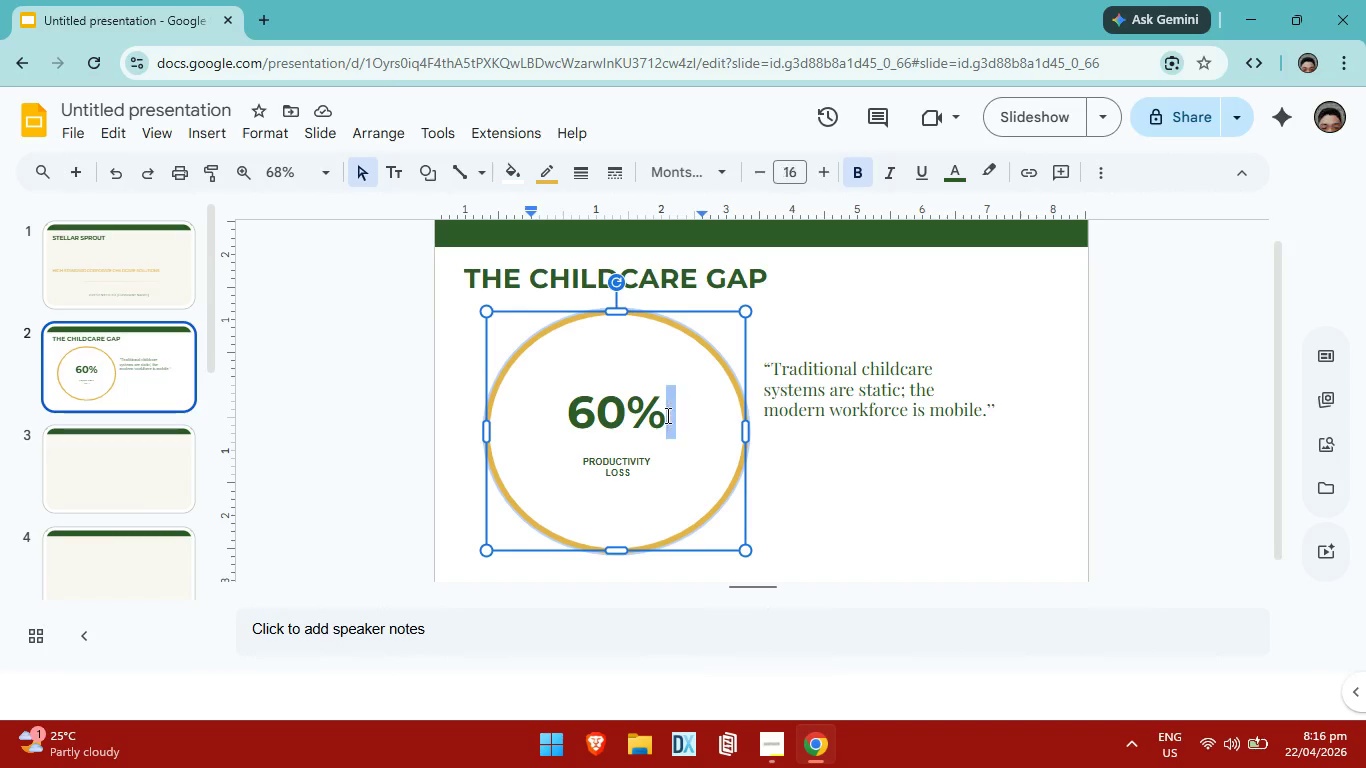 
left_click_drag(start_coordinate=[666, 415], to_coordinate=[570, 417])
 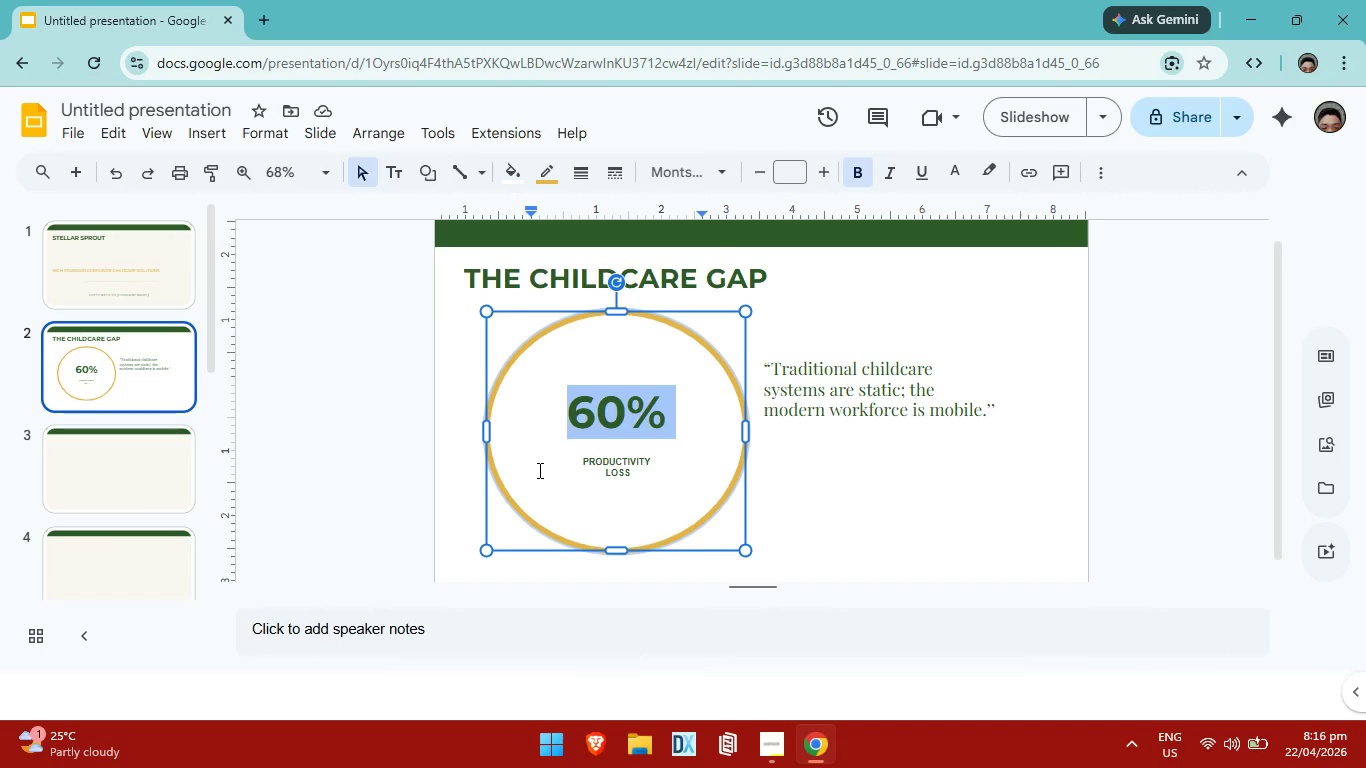 
left_click([611, 476])
 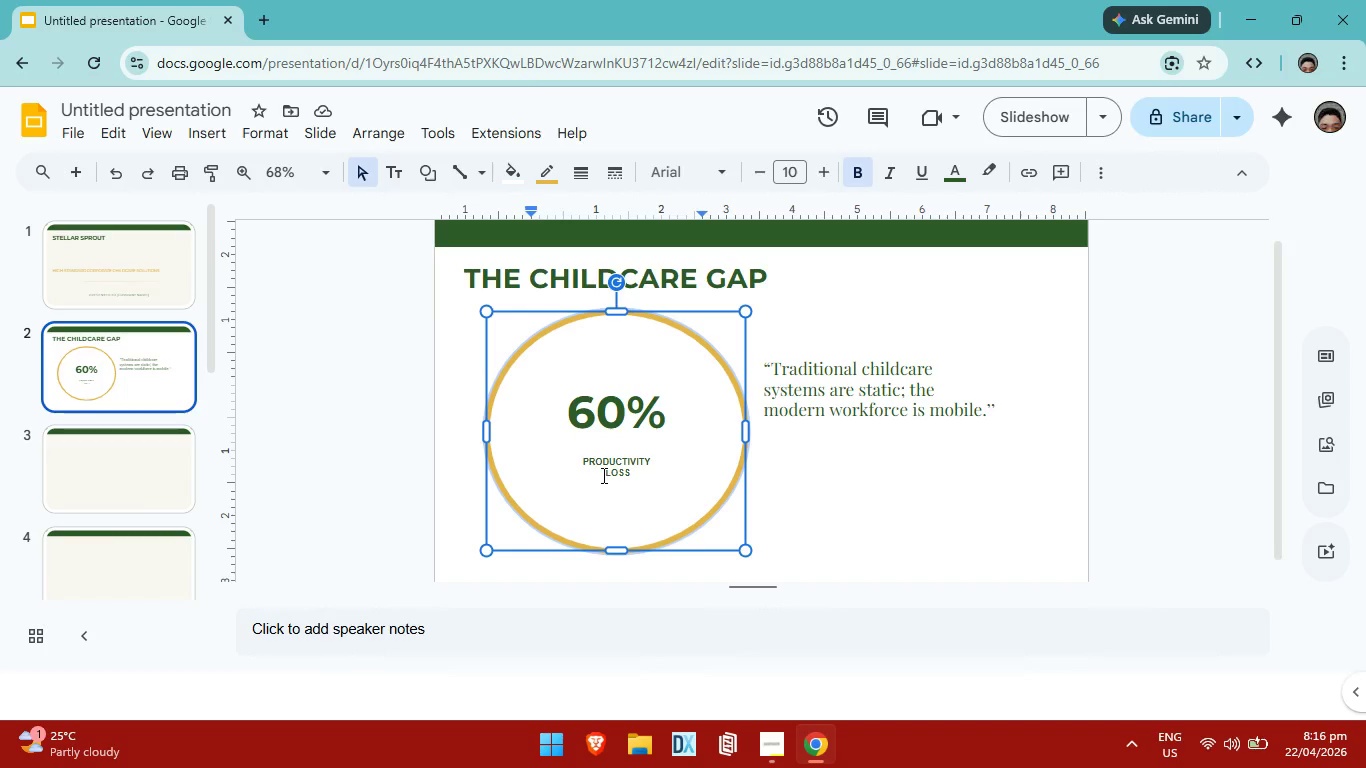 
left_click([602, 475])
 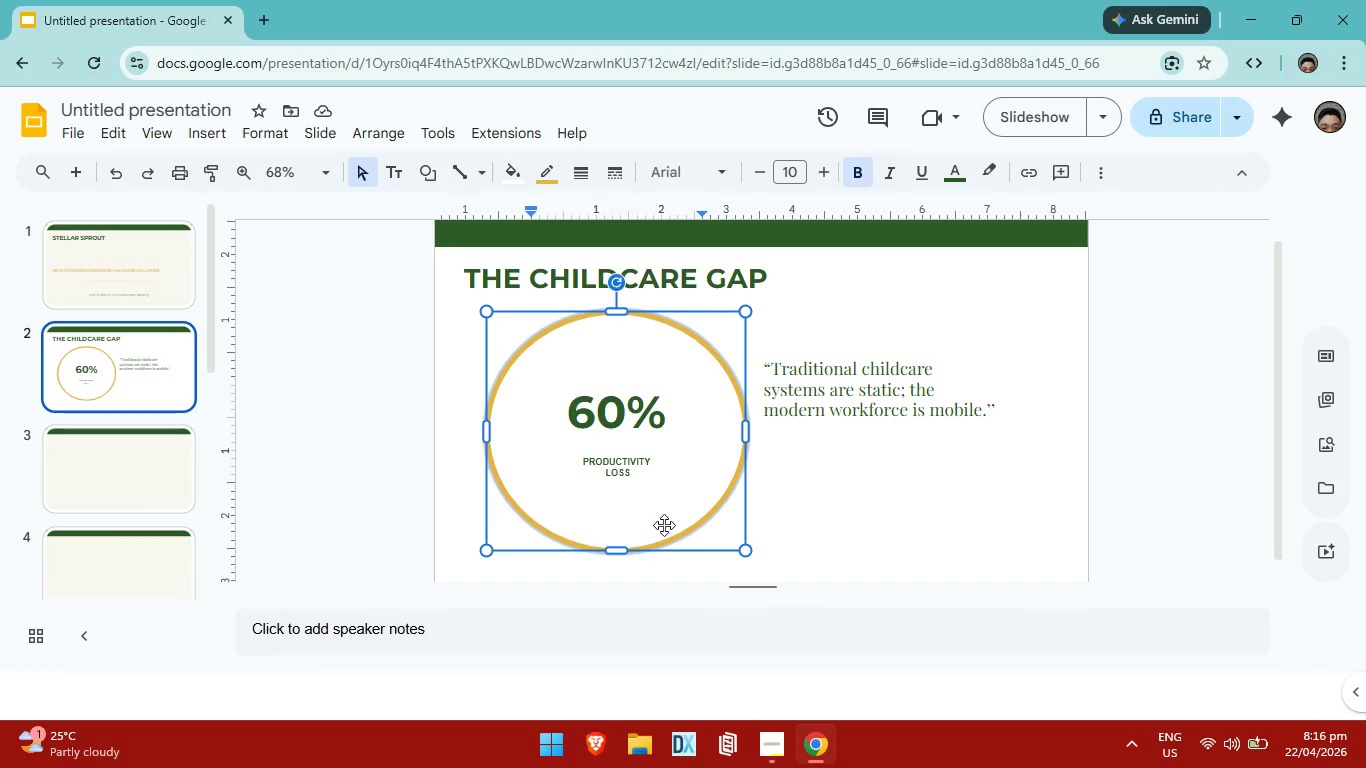 
key(Backspace)
 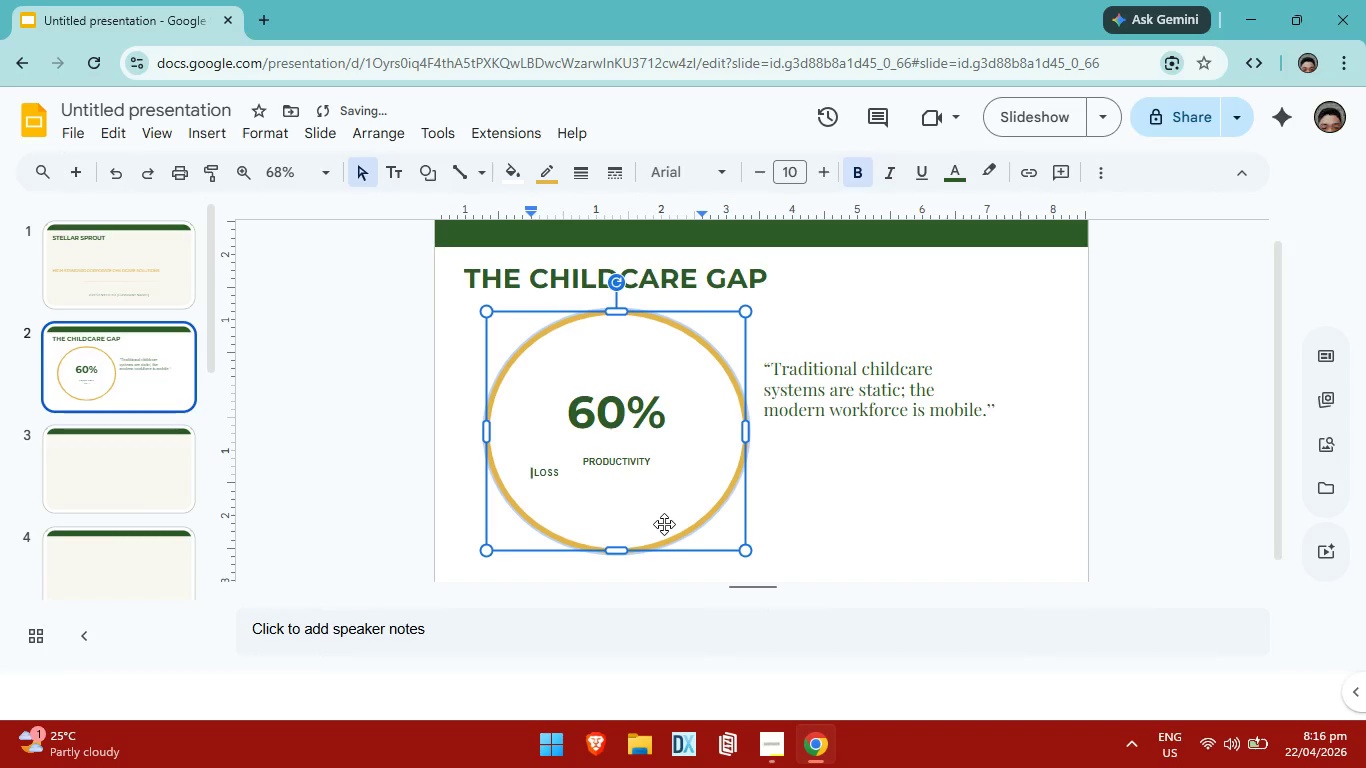 
key(Enter)
 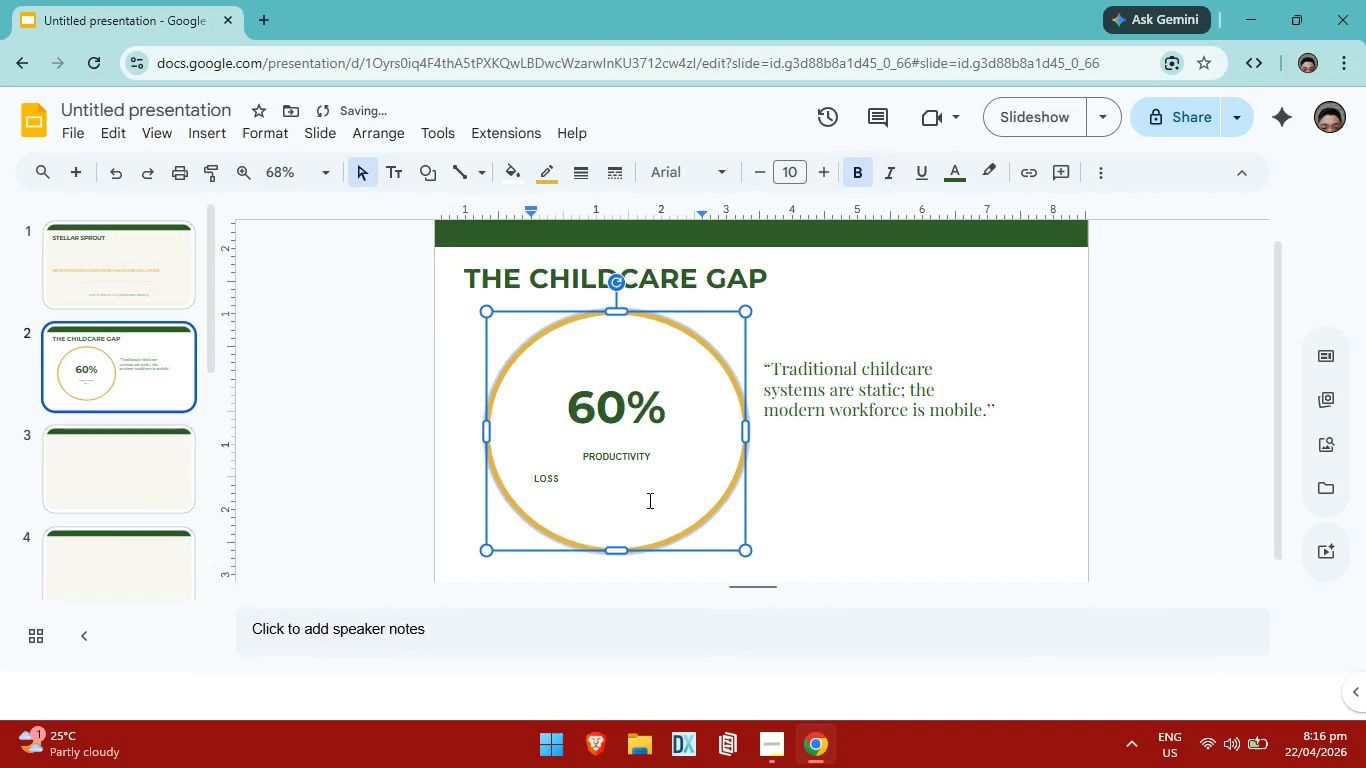 
key(Backspace)
 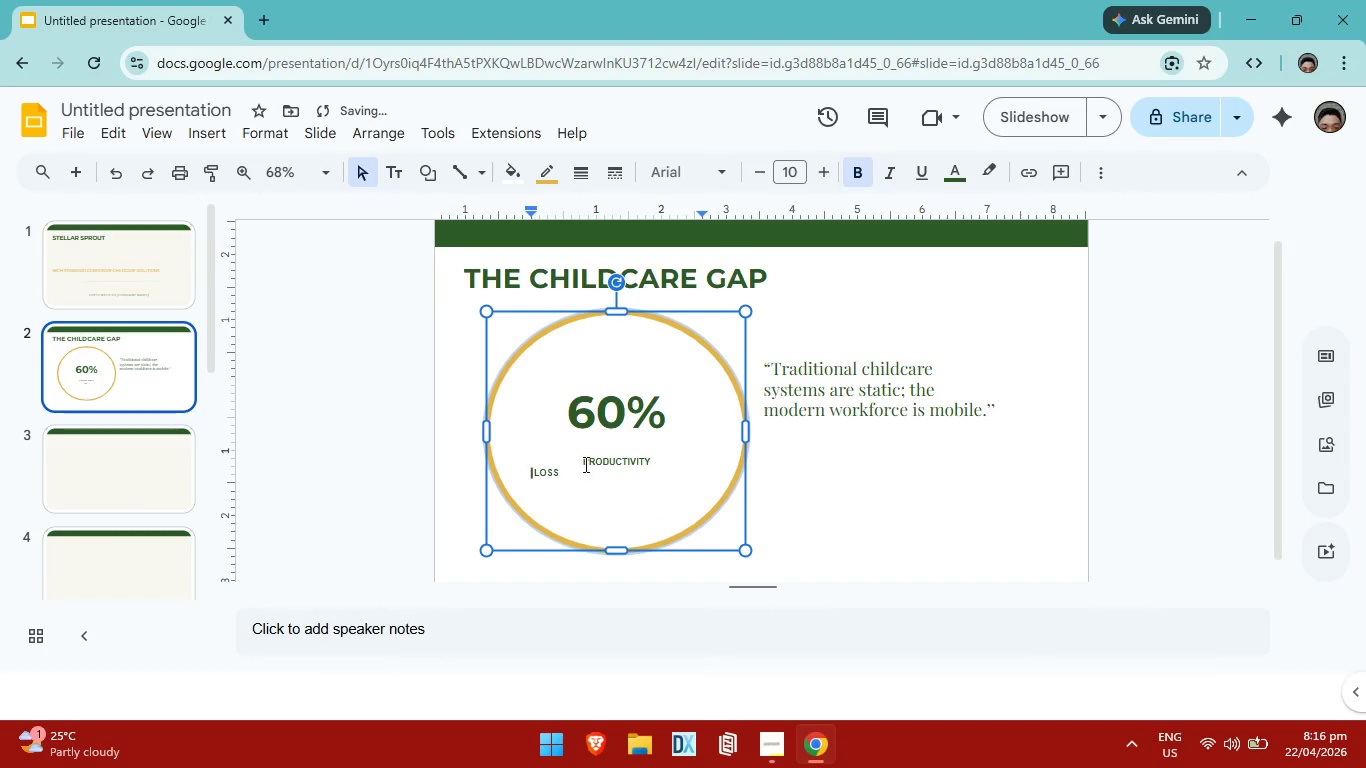 
left_click([584, 464])
 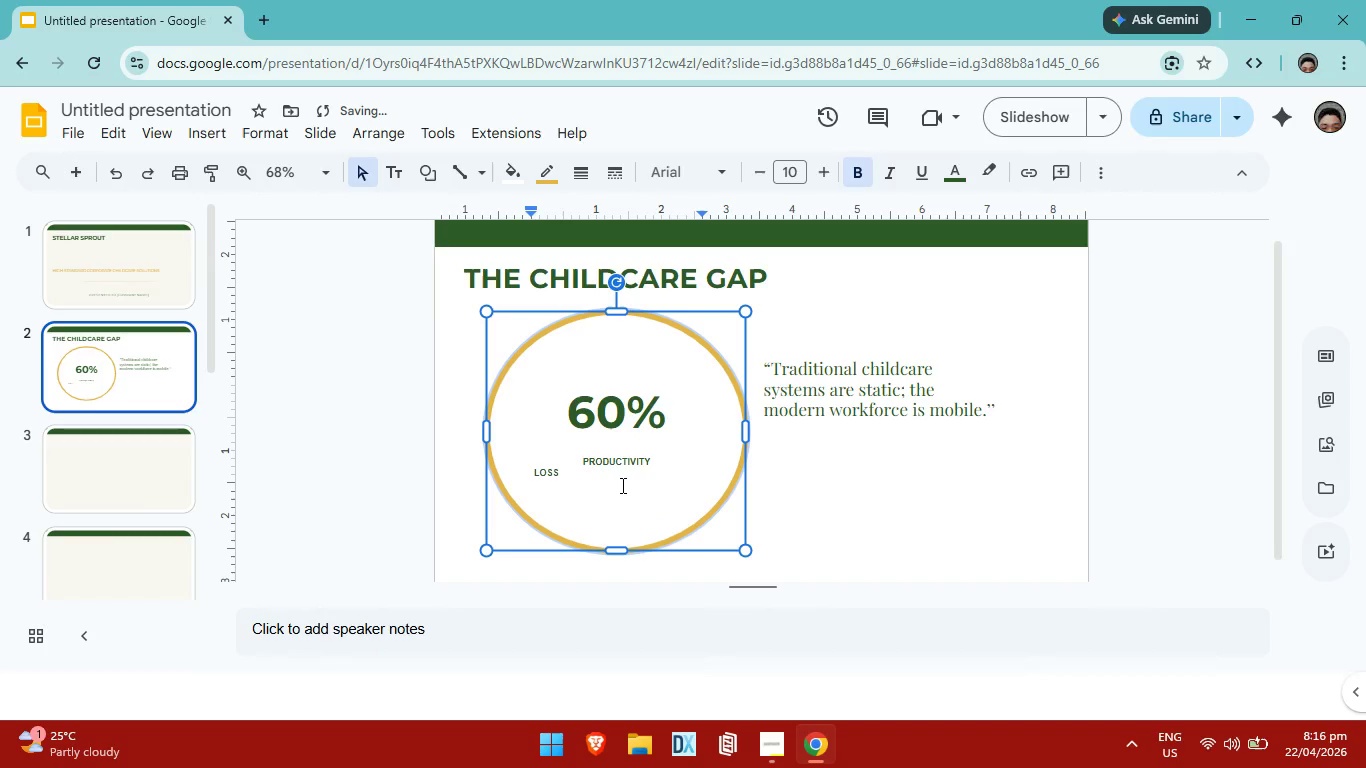 
key(Control+ControlLeft)
 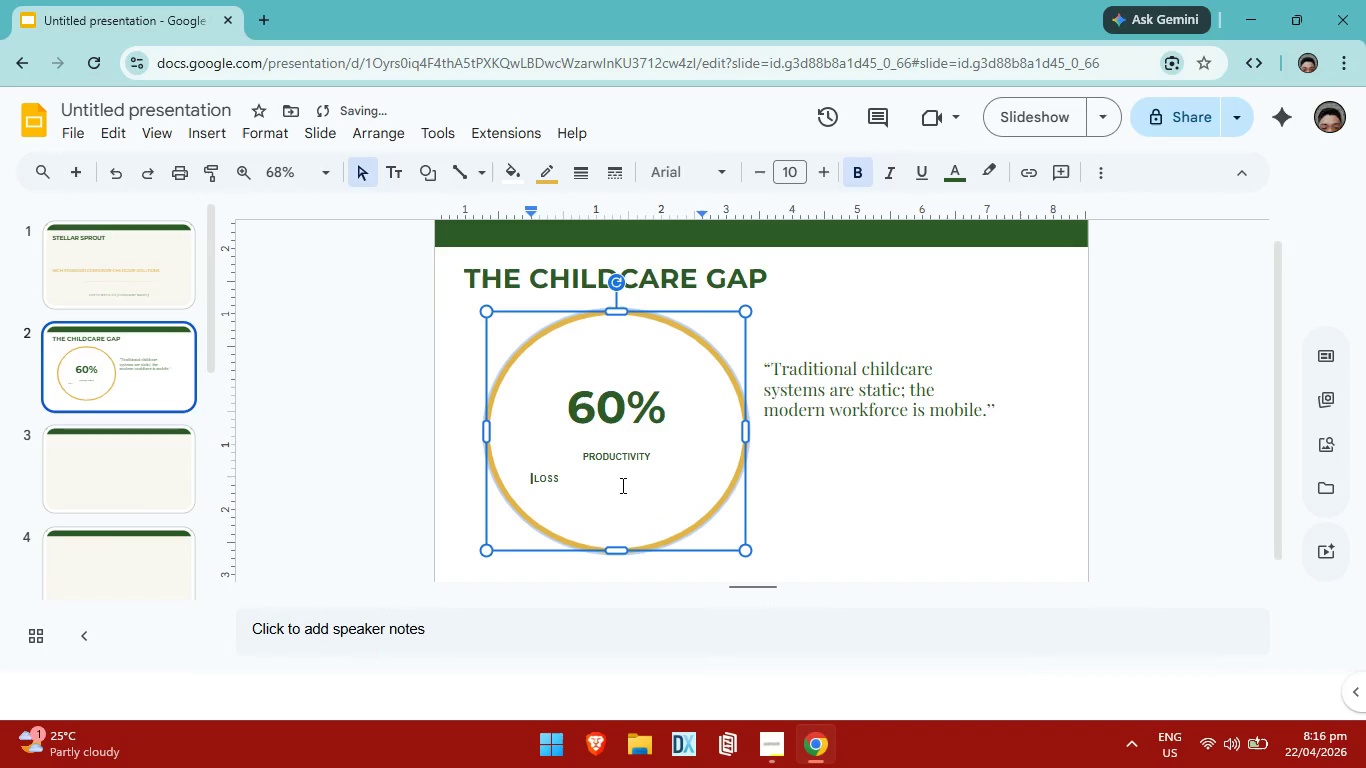 
key(Control+Z)
 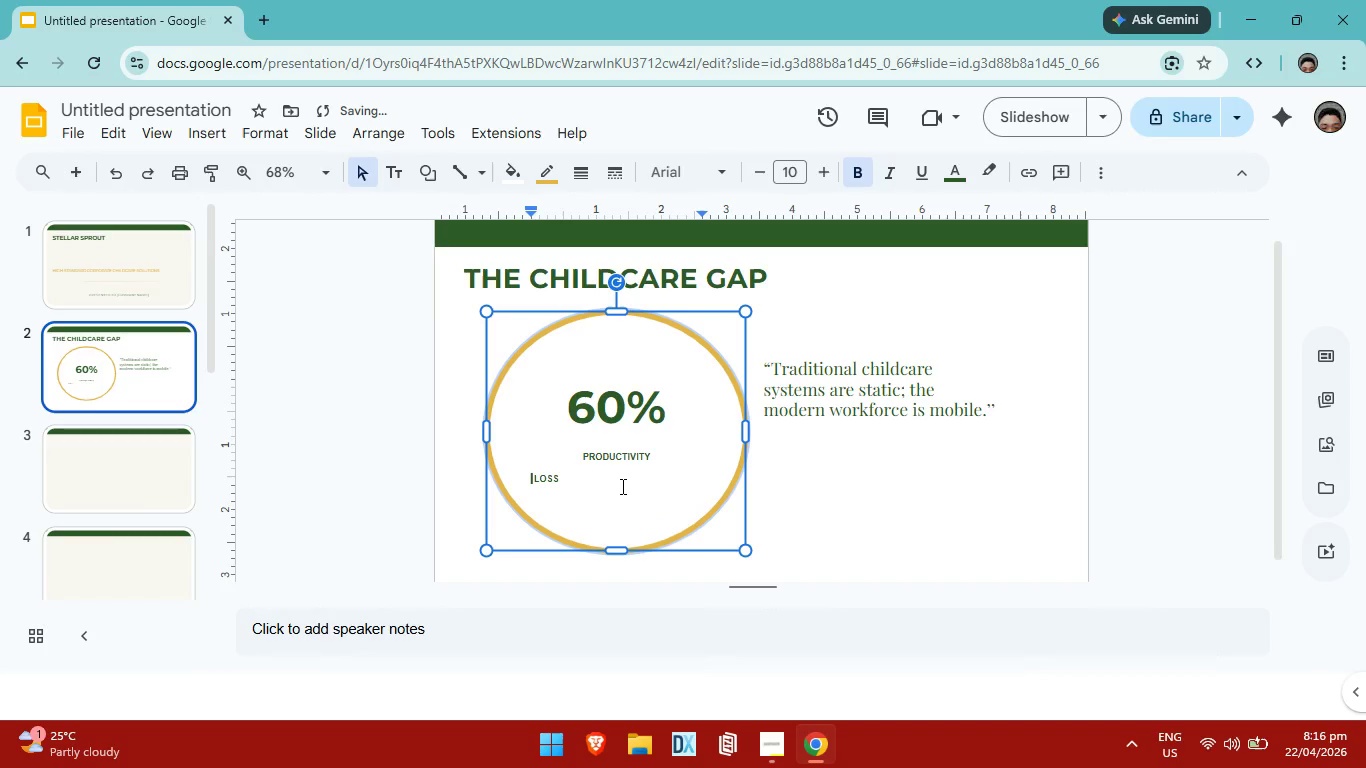 
key(Control+ControlLeft)
 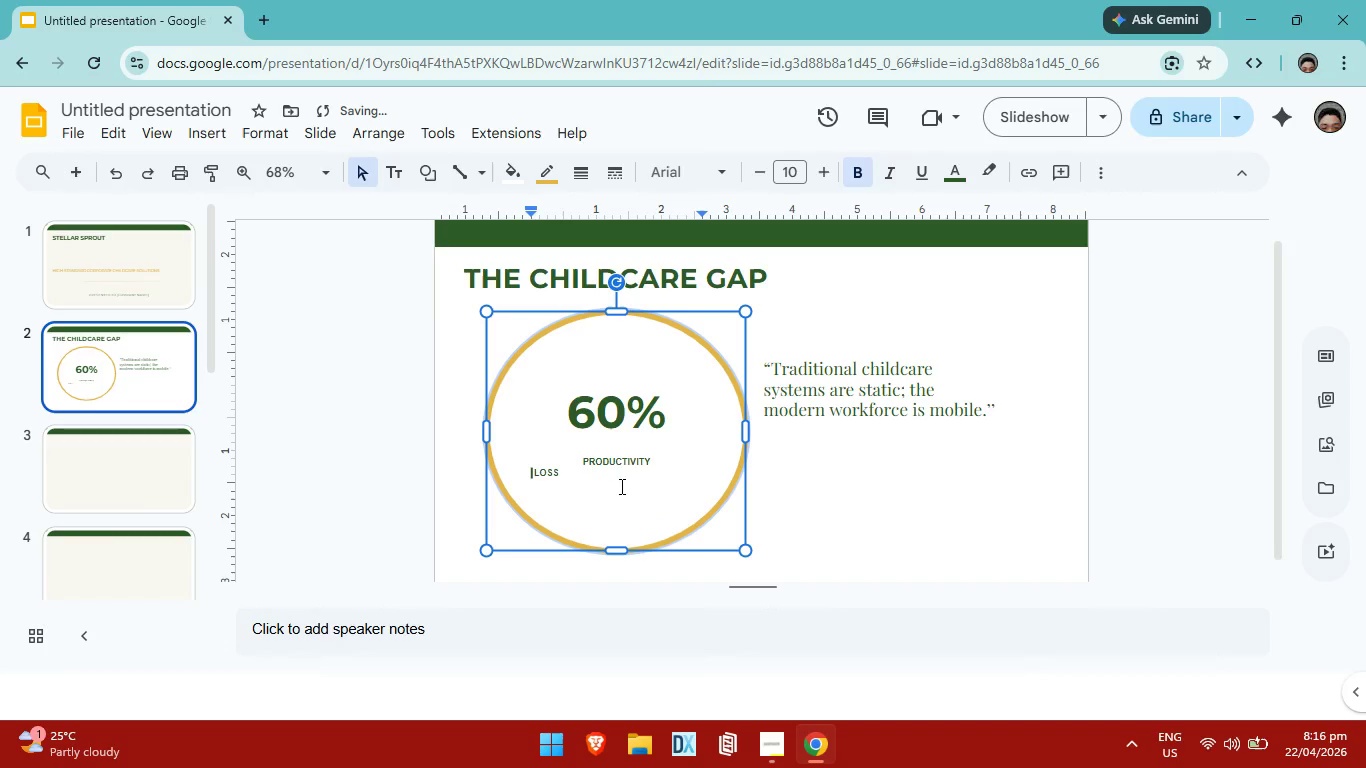 
key(Control+Z)
 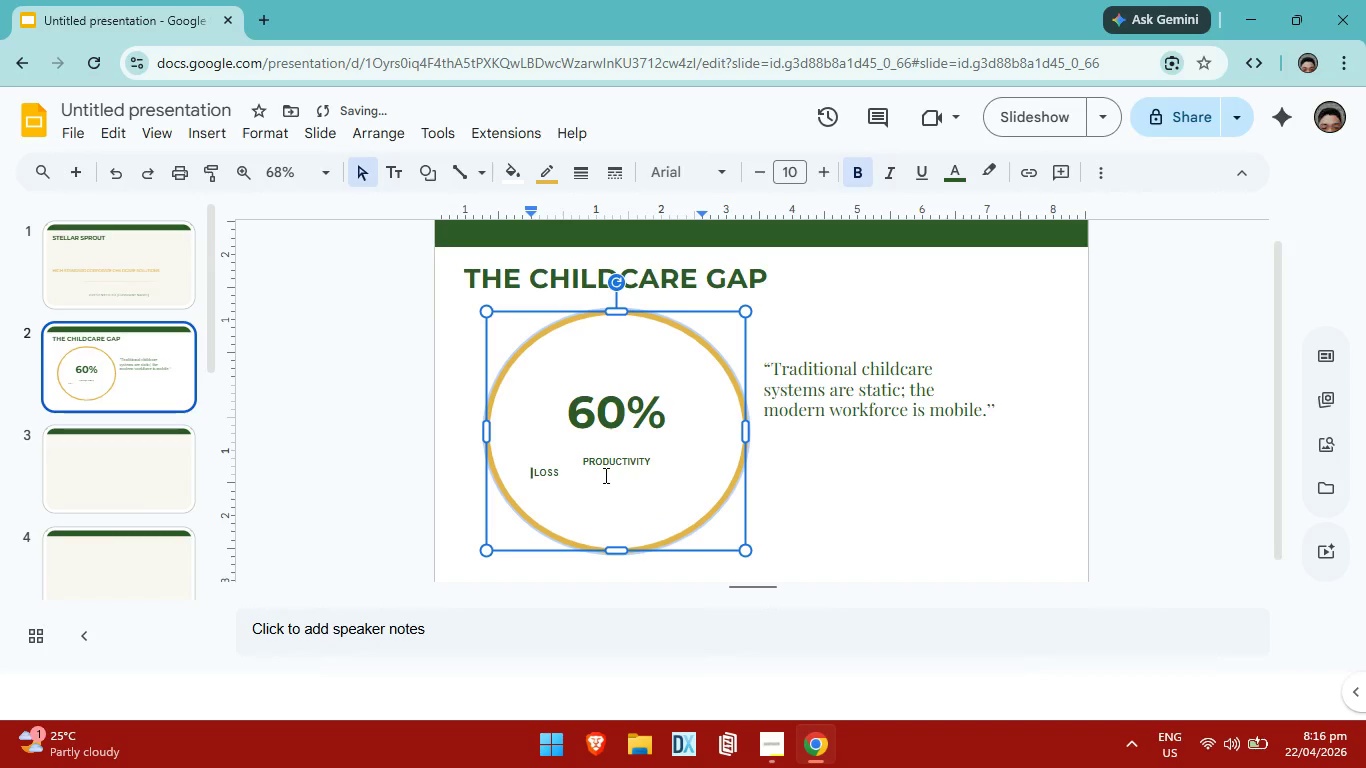 
key(Control+ControlLeft)
 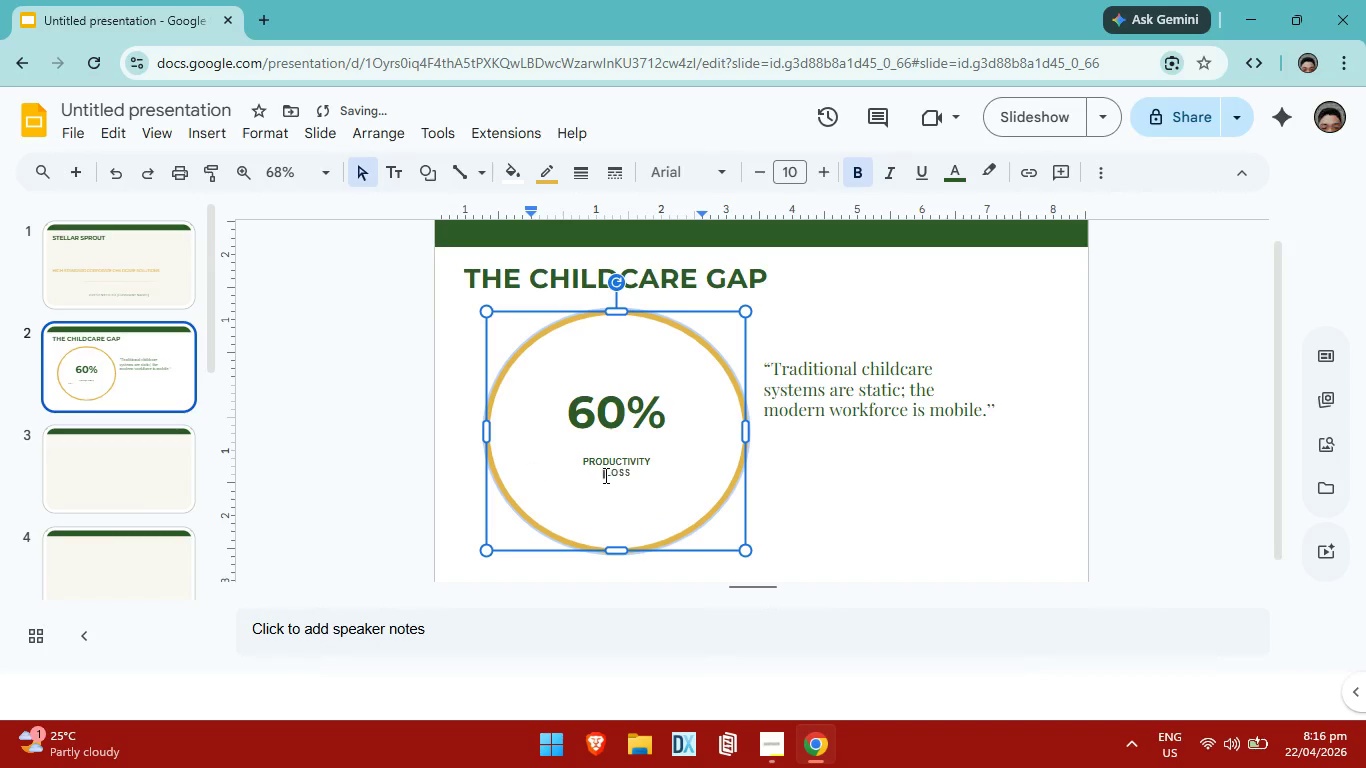 
key(Control+Z)
 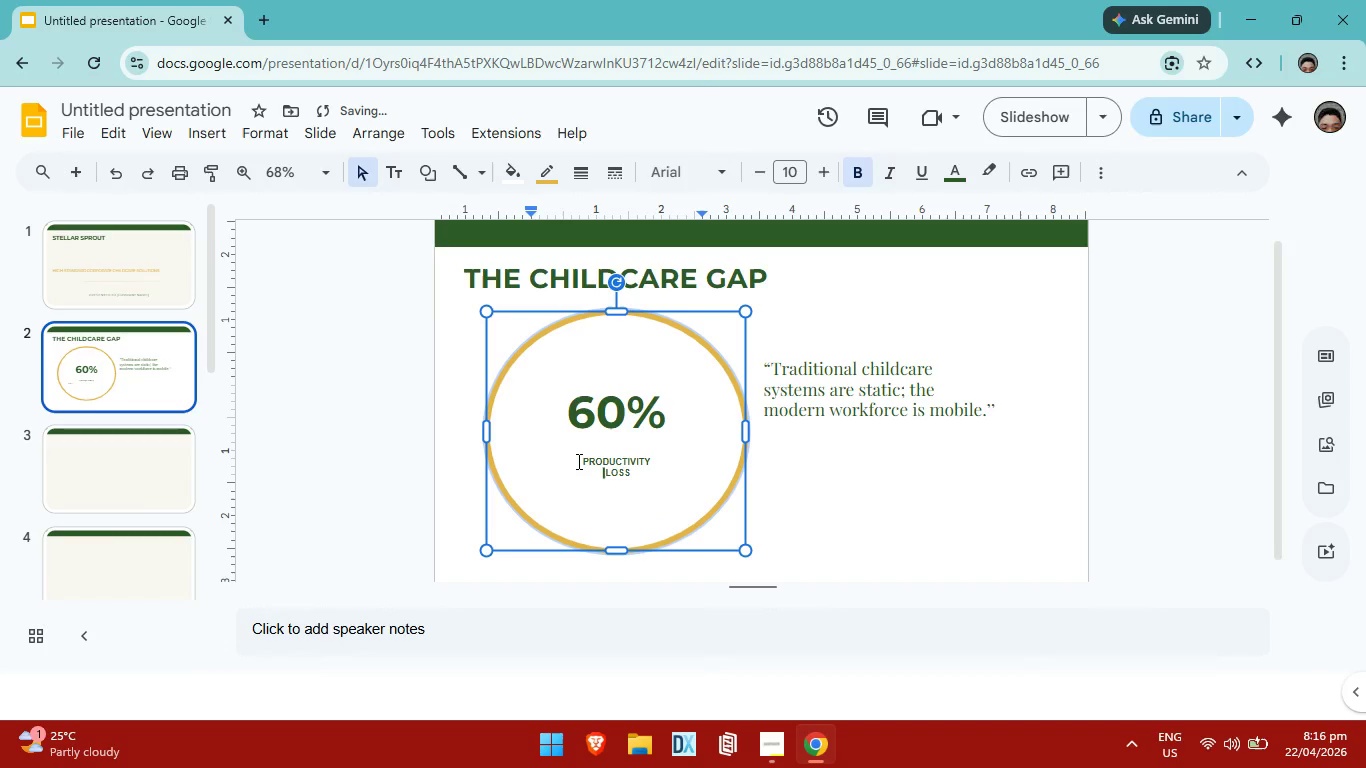 
left_click_drag(start_coordinate=[577, 461], to_coordinate=[631, 486])
 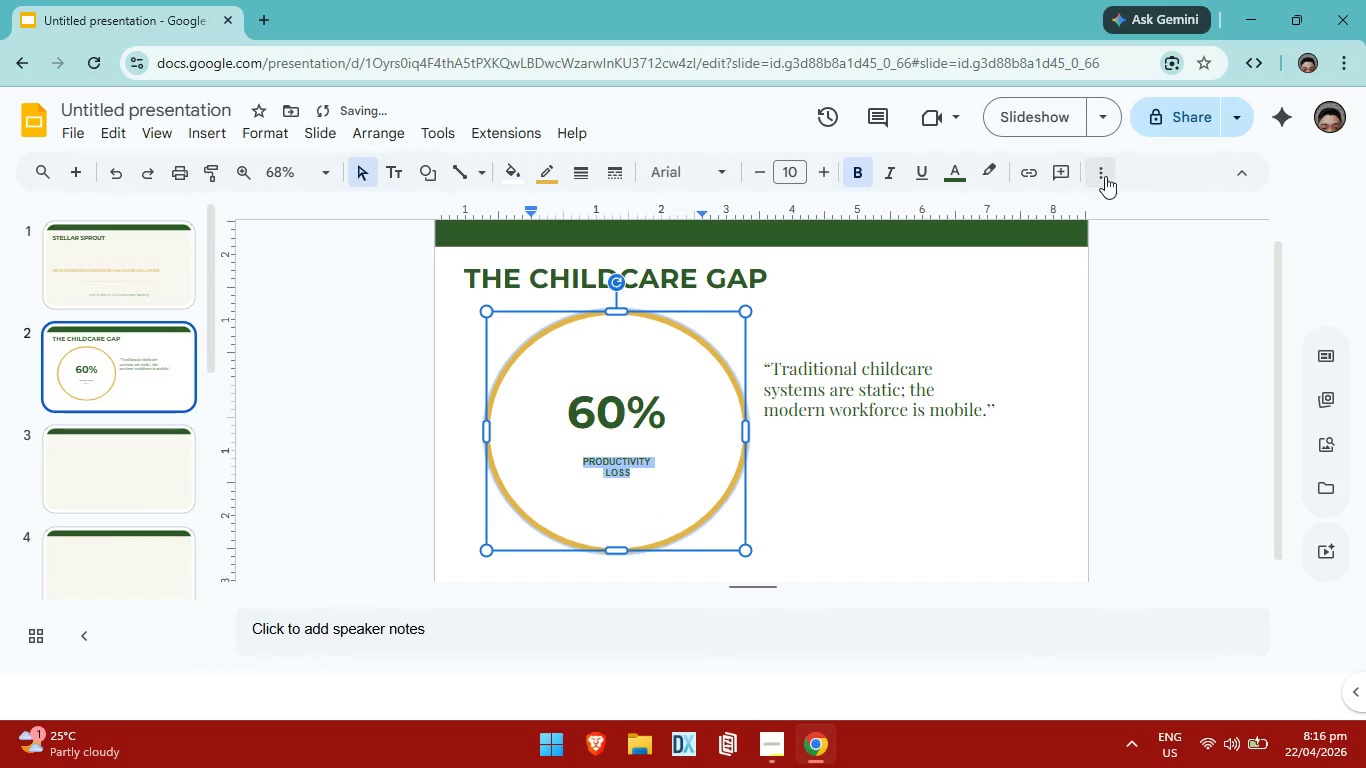 
left_click([1105, 176])
 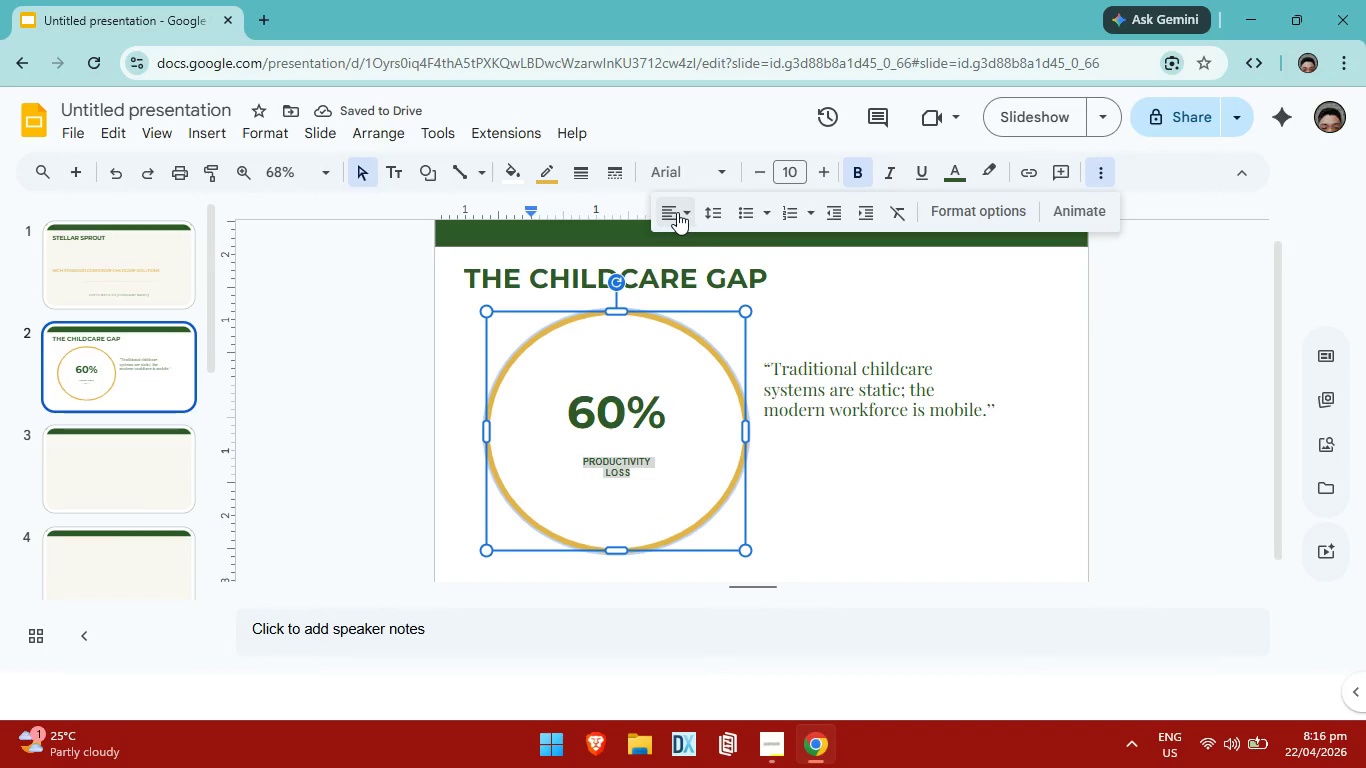 
left_click([690, 210])
 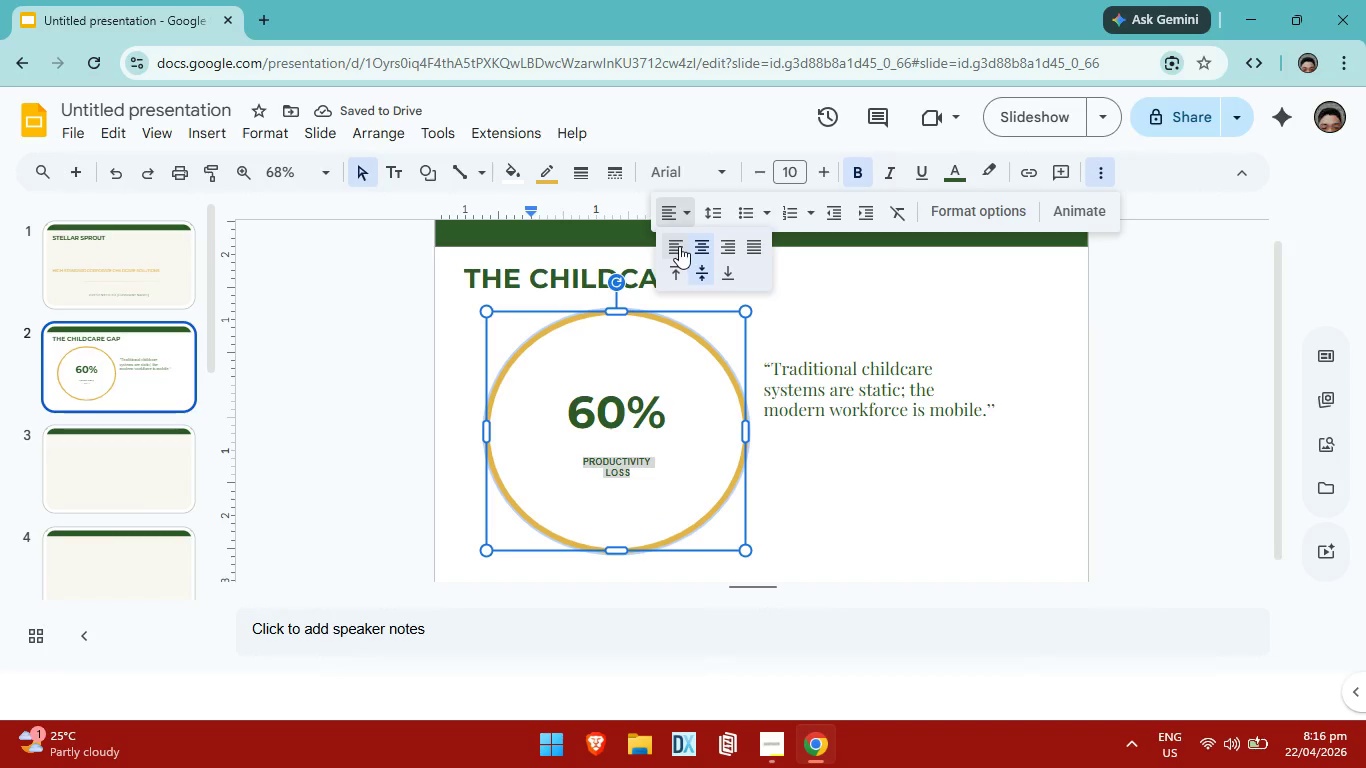 
left_click([679, 246])
 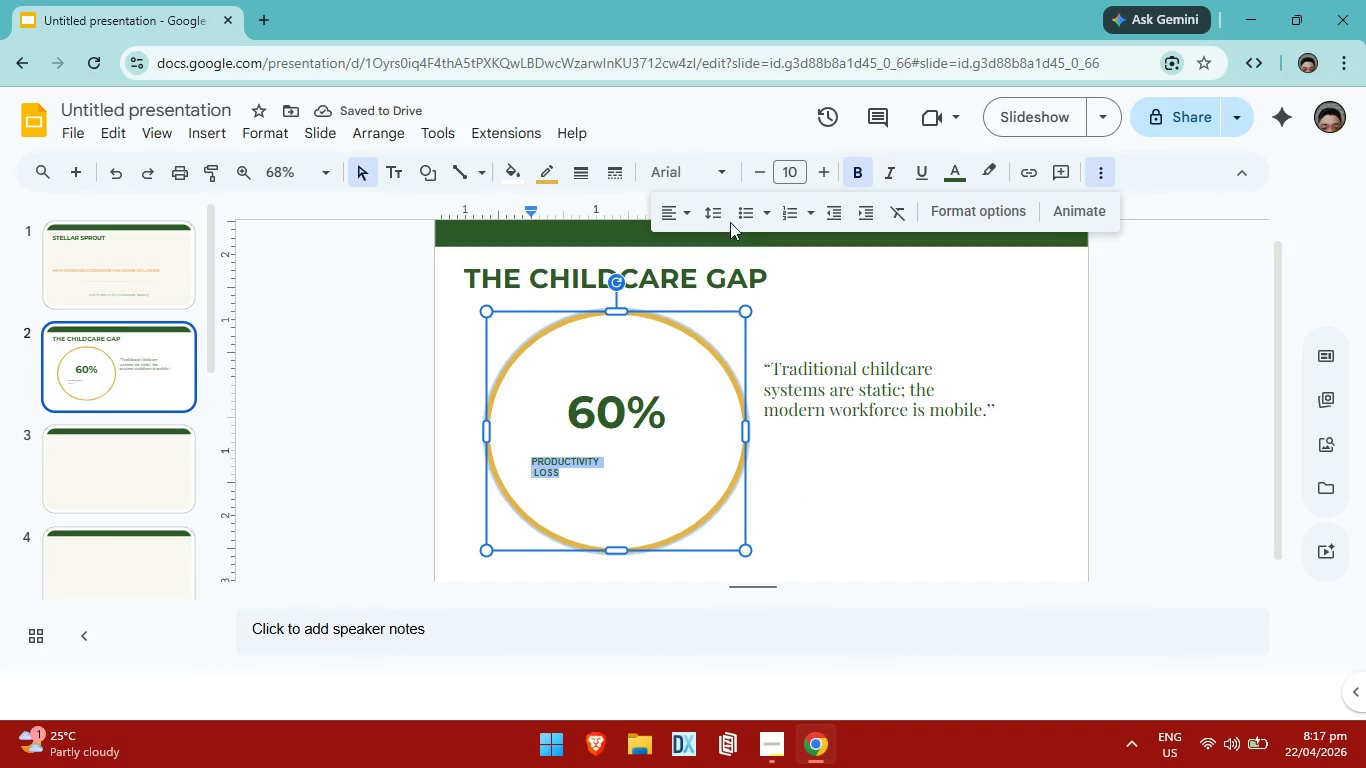 
left_click([688, 210])
 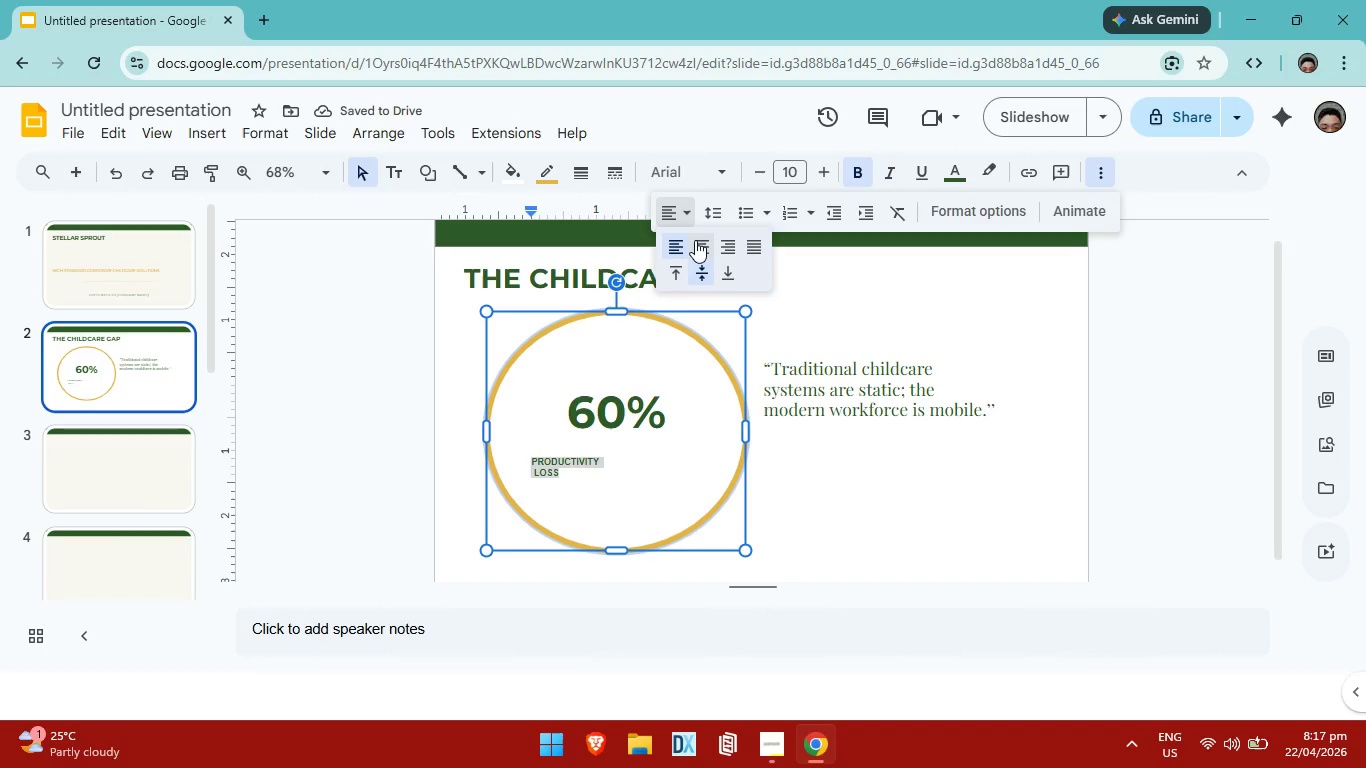 
left_click([695, 240])
 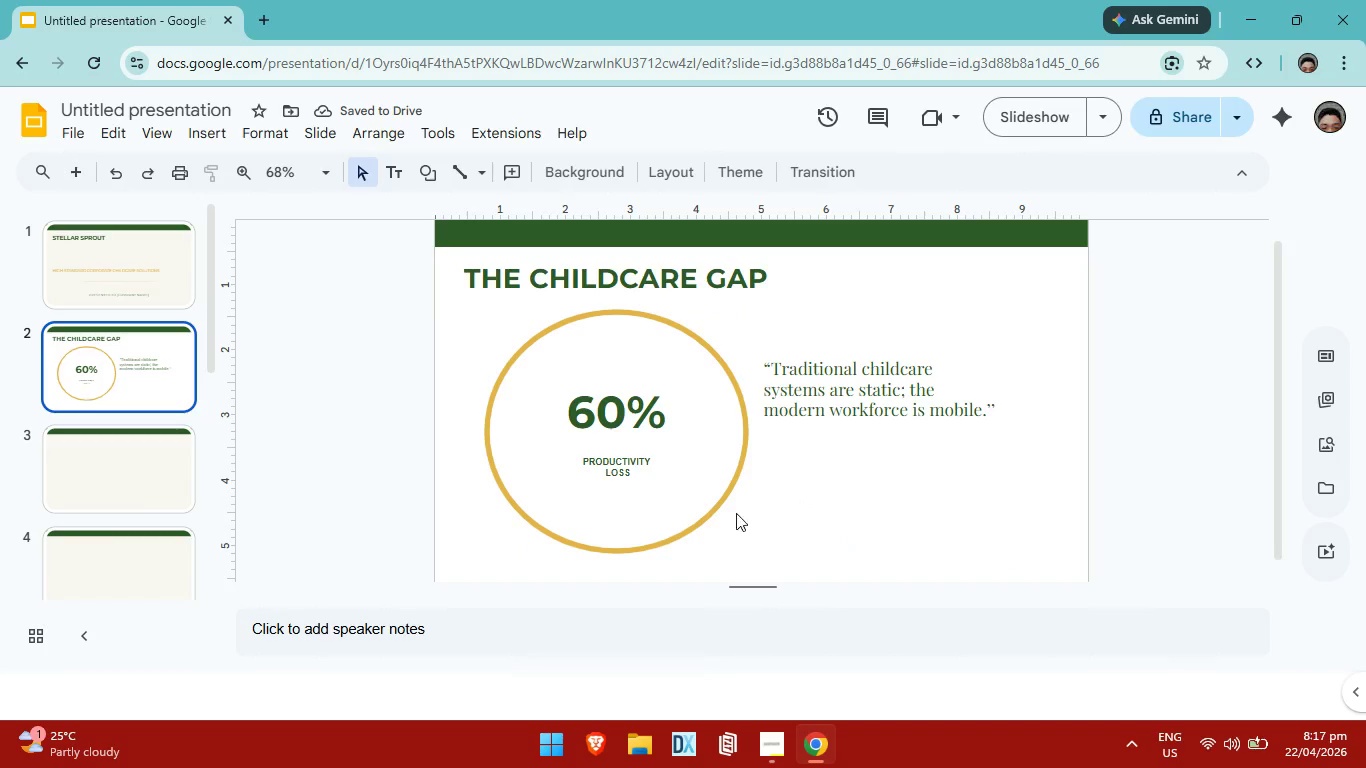 
left_click([625, 419])
 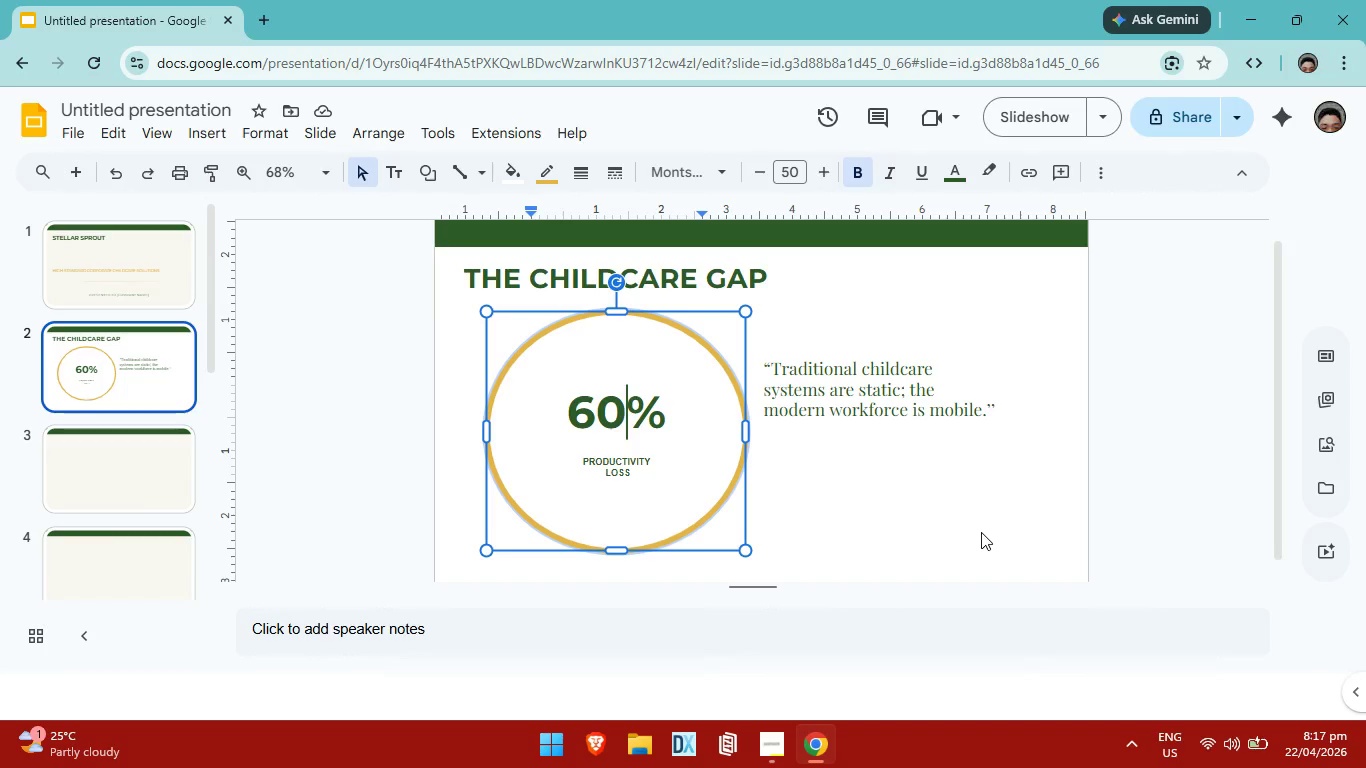 
wait(15.47)
 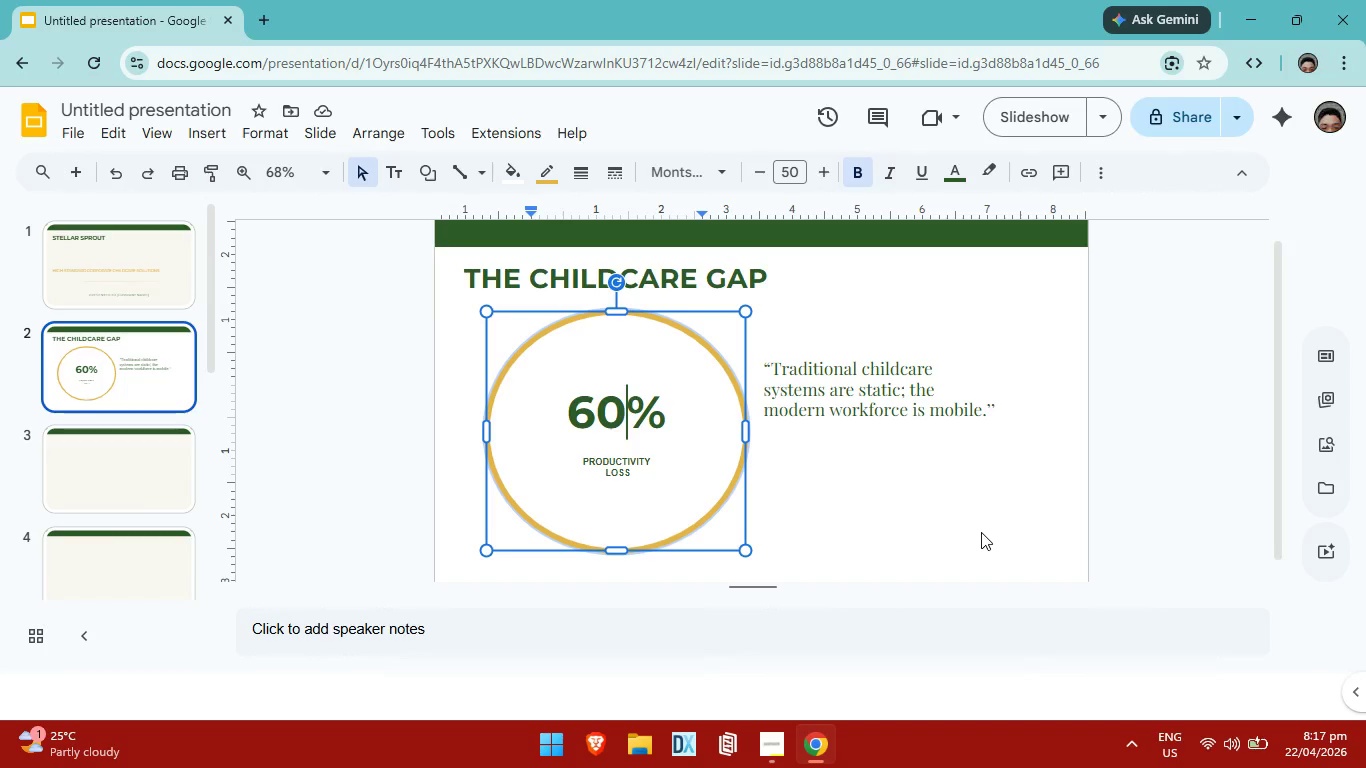 
left_click([918, 381])
 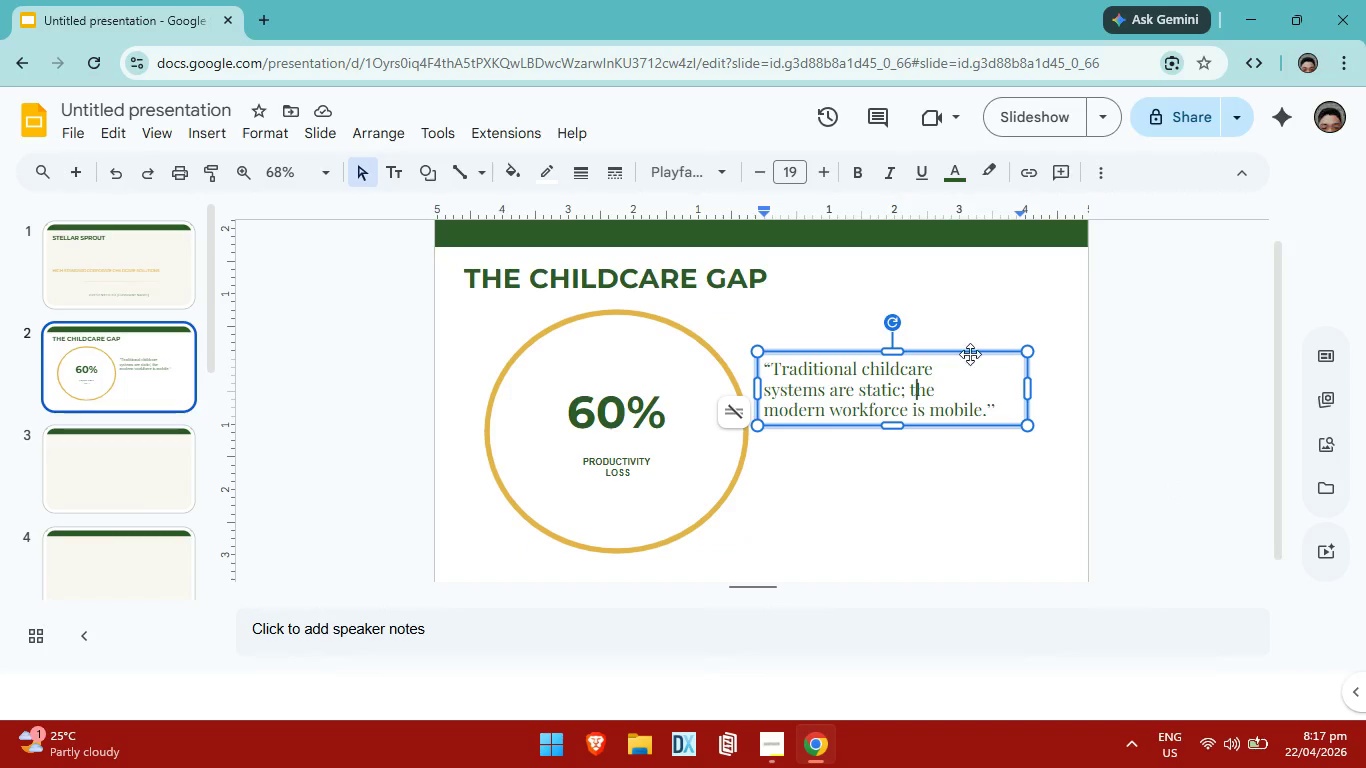 
left_click_drag(start_coordinate=[968, 349], to_coordinate=[988, 347])
 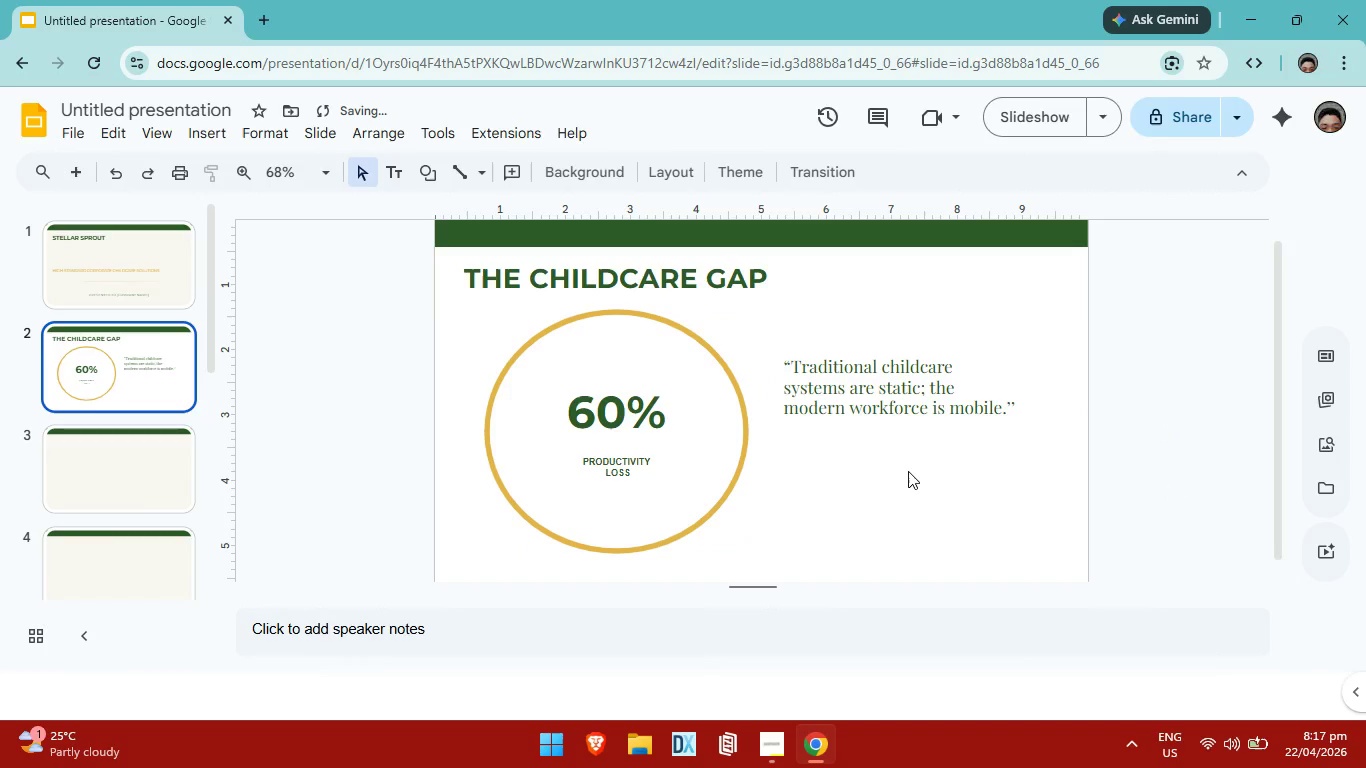 
left_click([907, 471])
 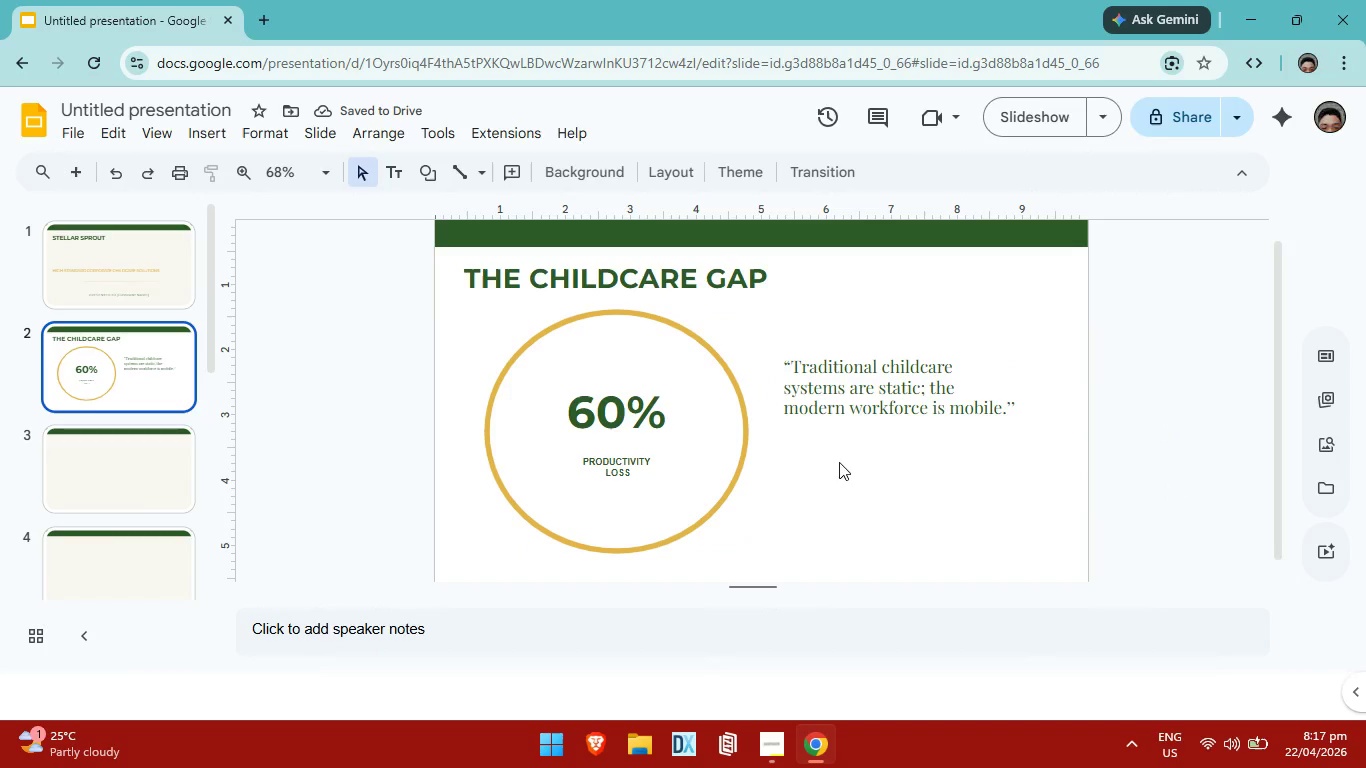 
scroll: coordinate [834, 408], scroll_direction: up, amount: 3.0
 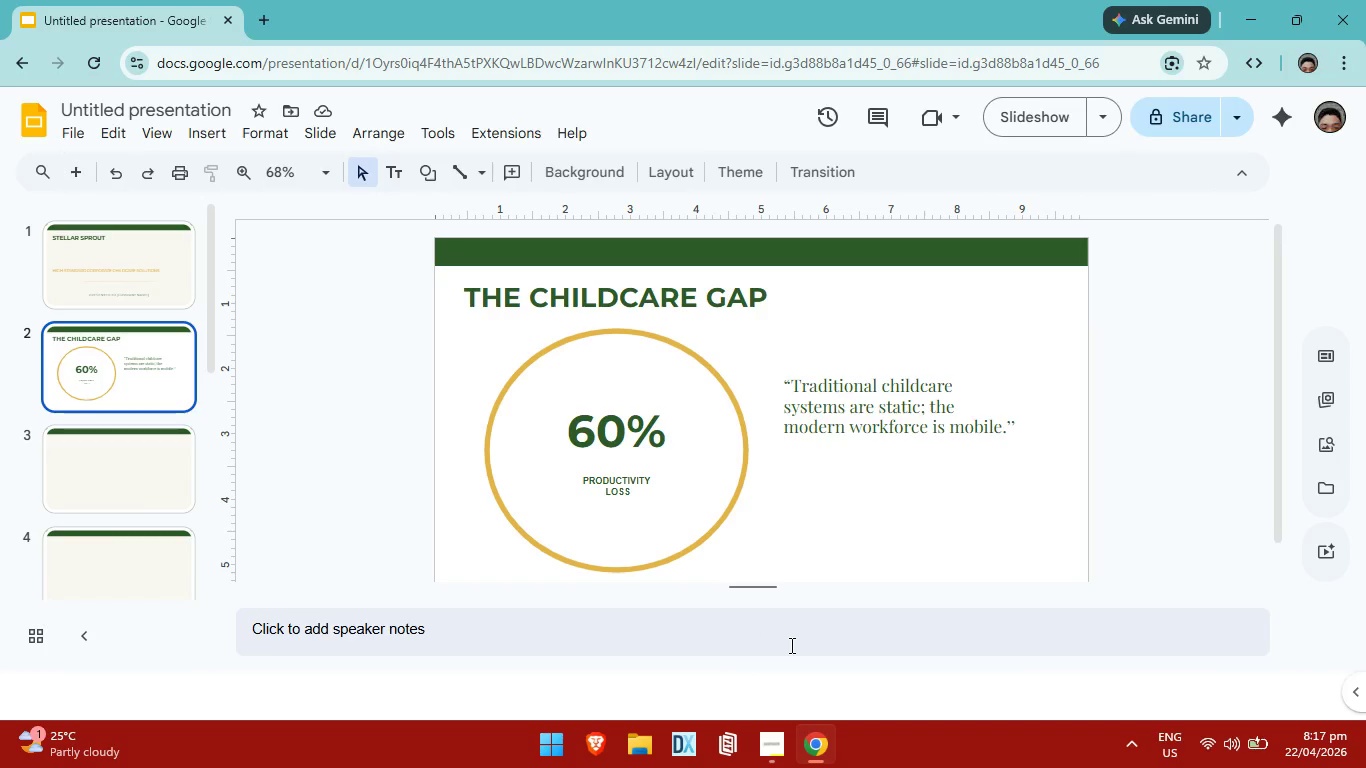 
wait(11.88)
 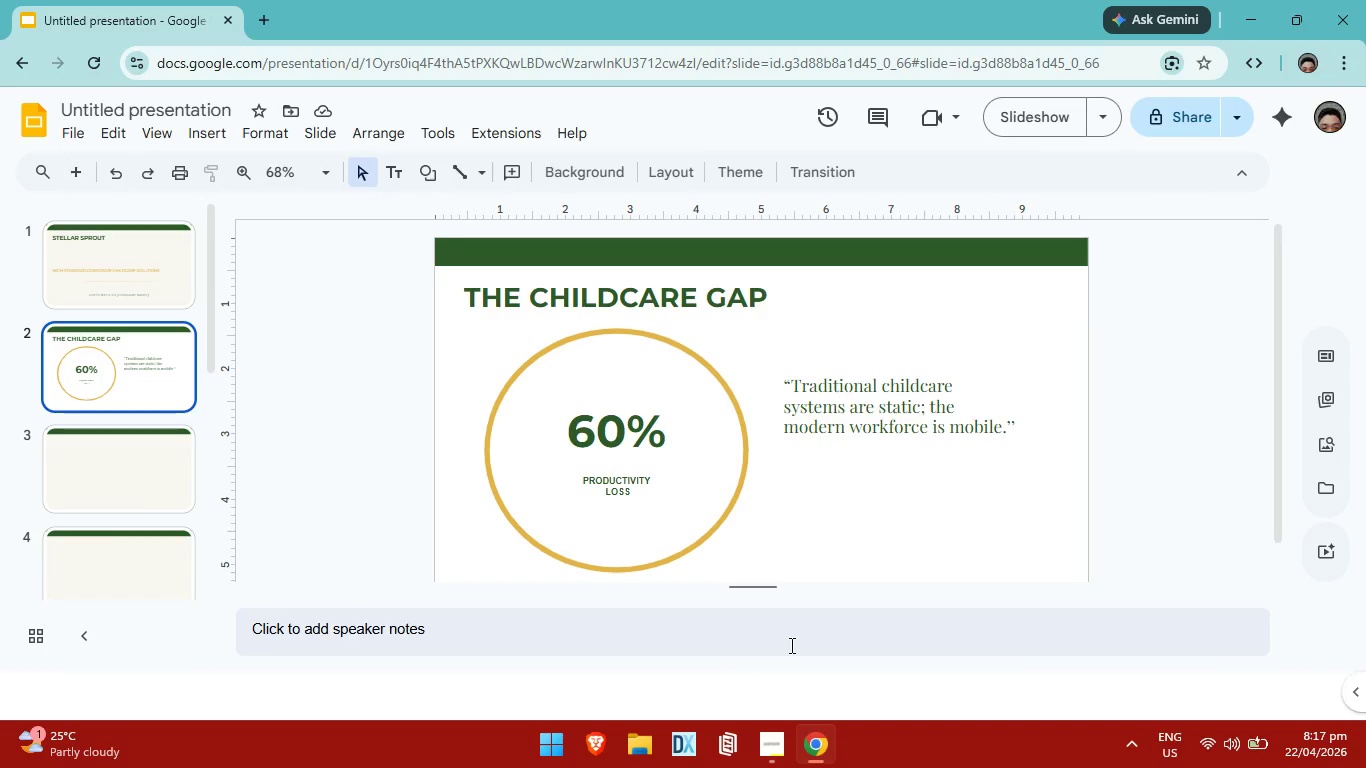 
left_click([844, 401])
 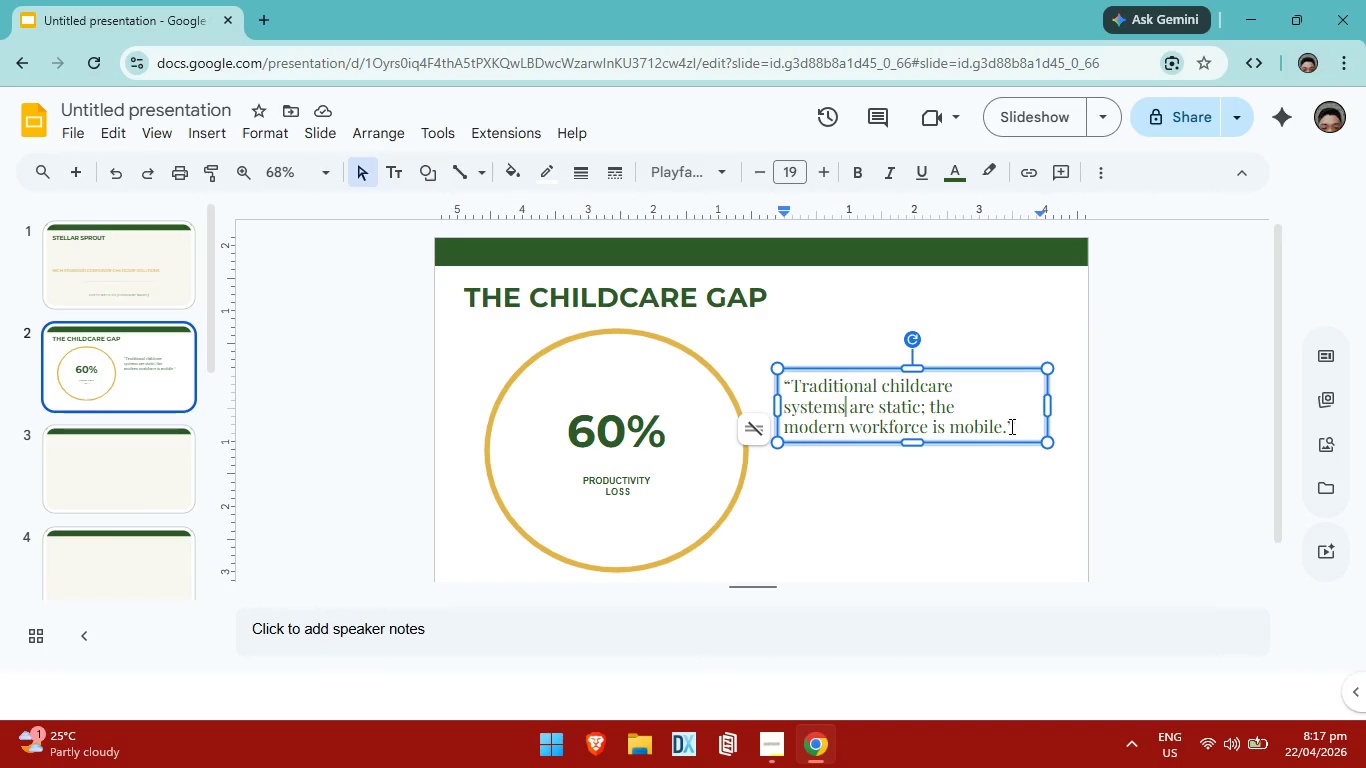 
left_click([1010, 426])
 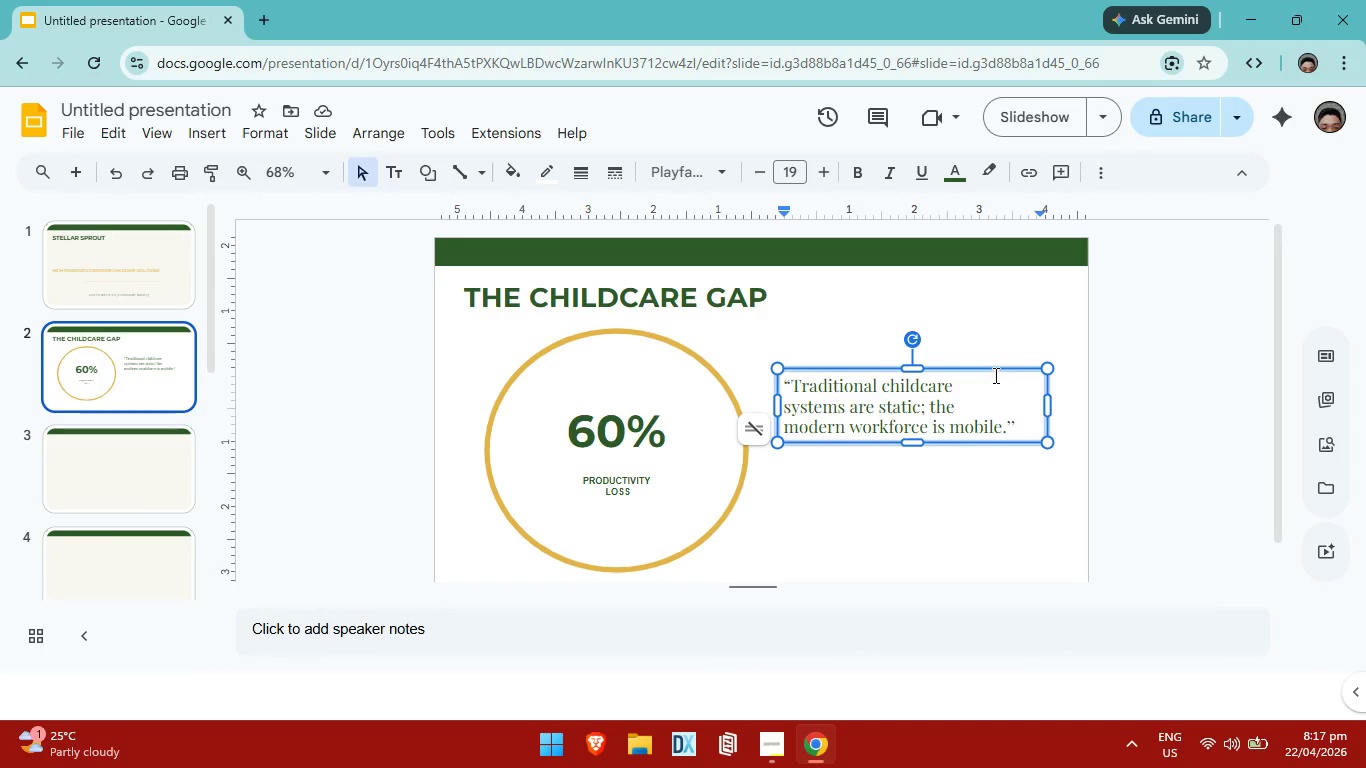 
right_click([994, 367])
 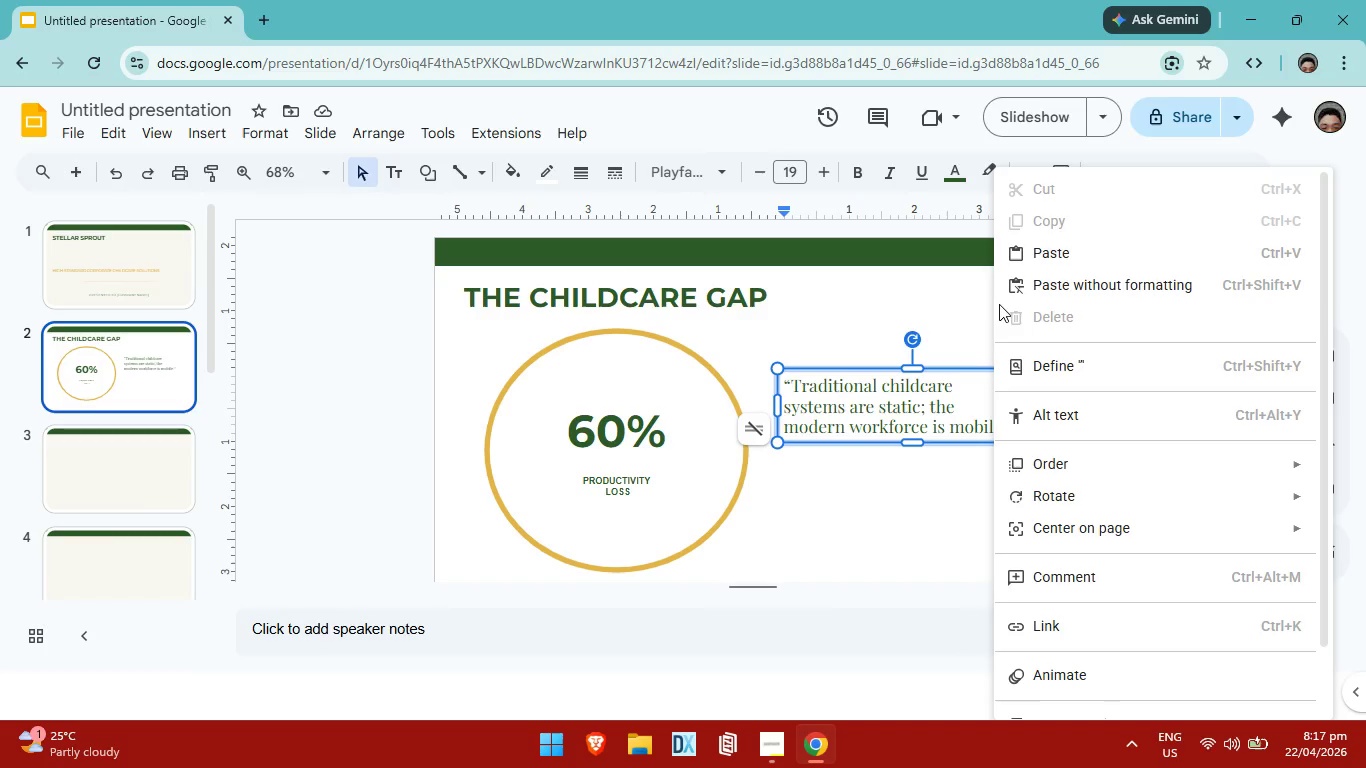 
left_click([953, 322])
 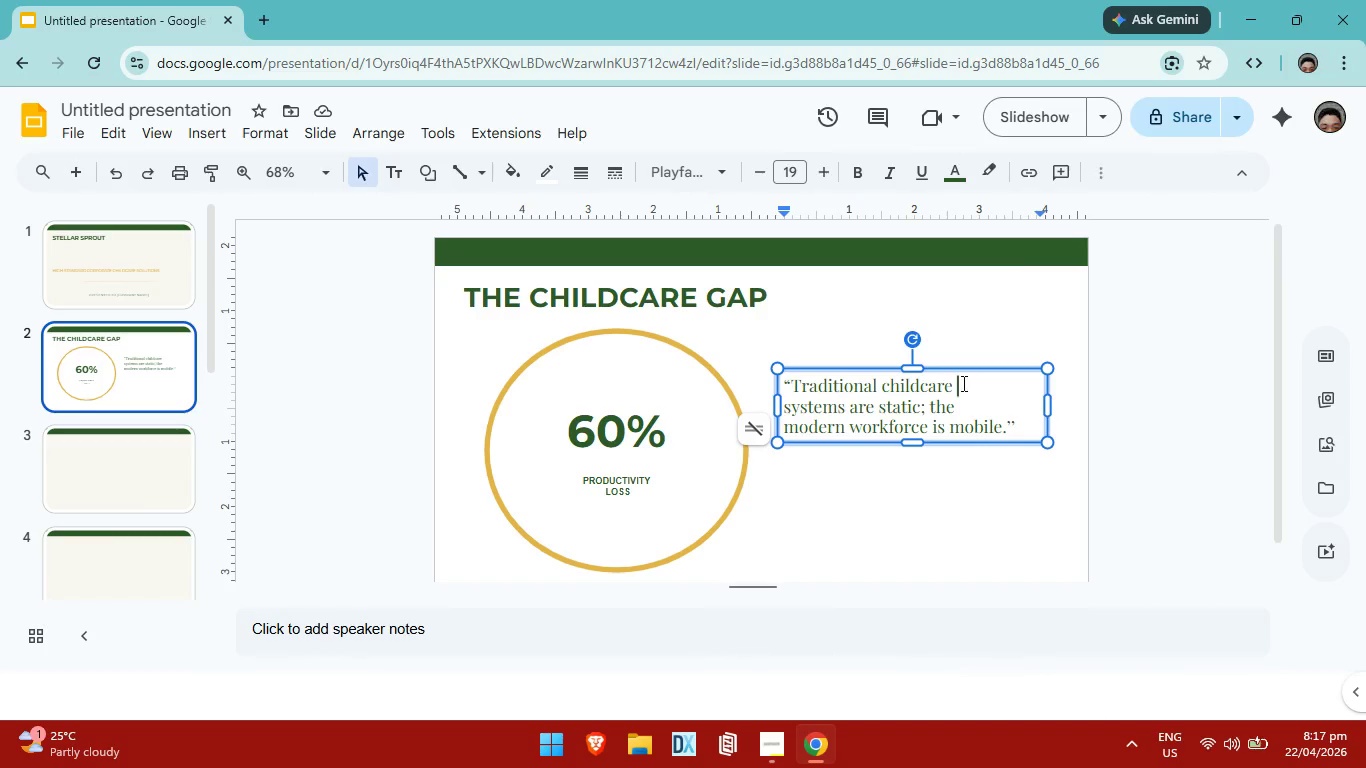 
right_click([962, 383])
 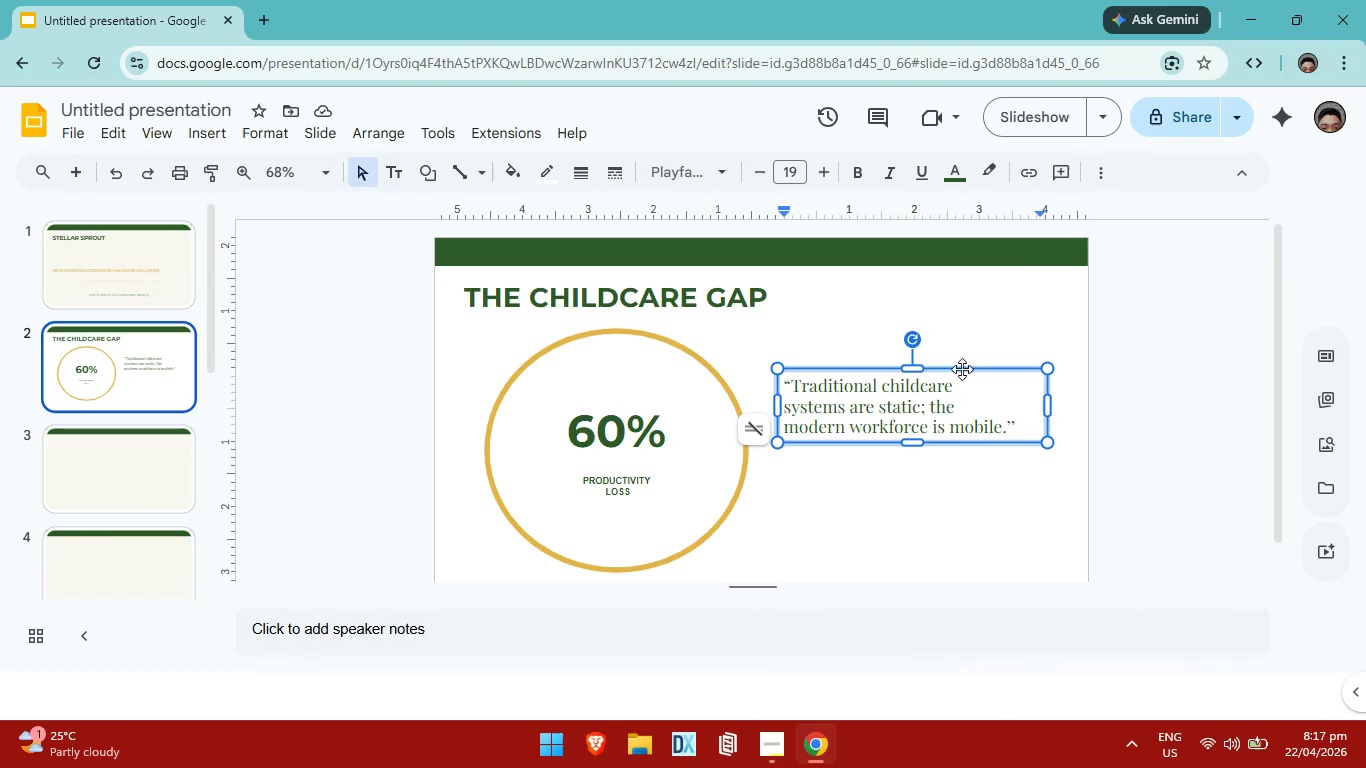 
mouse_move([962, 336])
 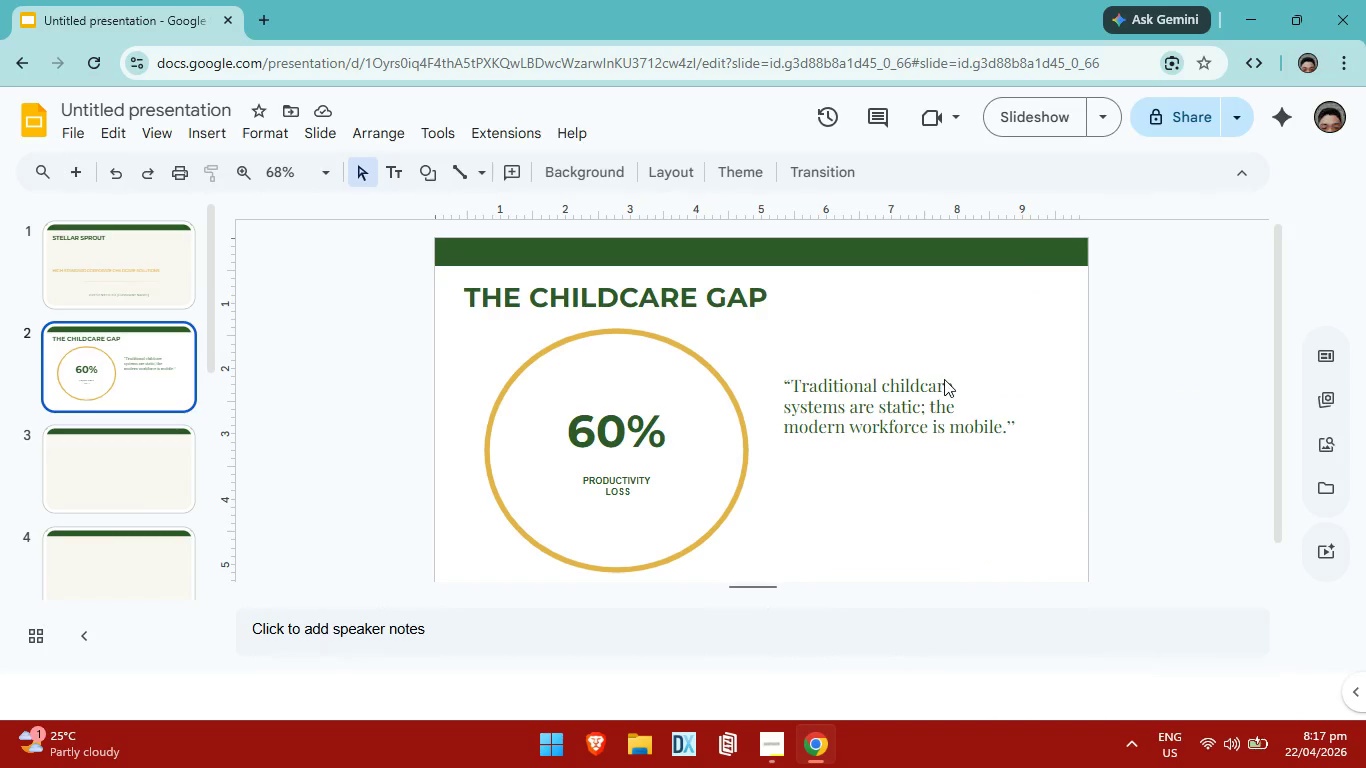 
double_click([944, 379])
 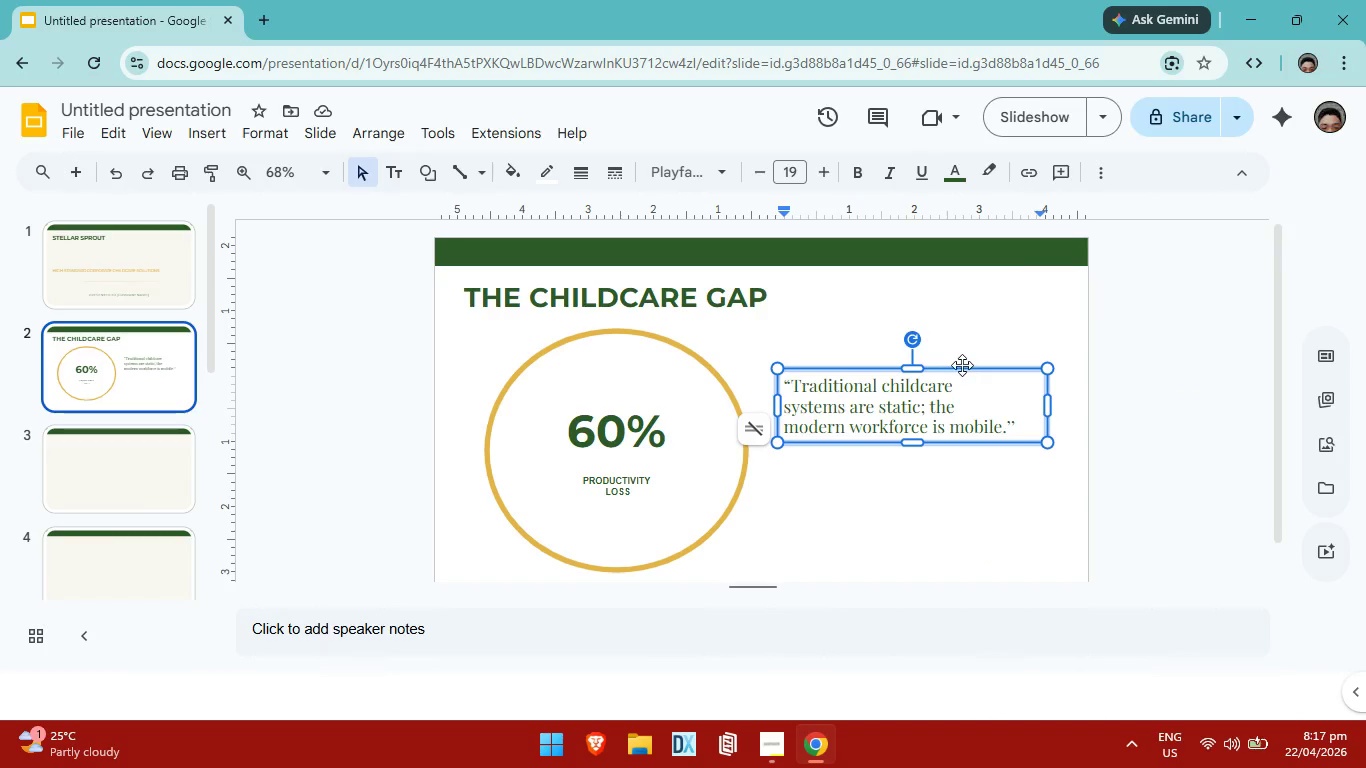 
left_click([962, 365])
 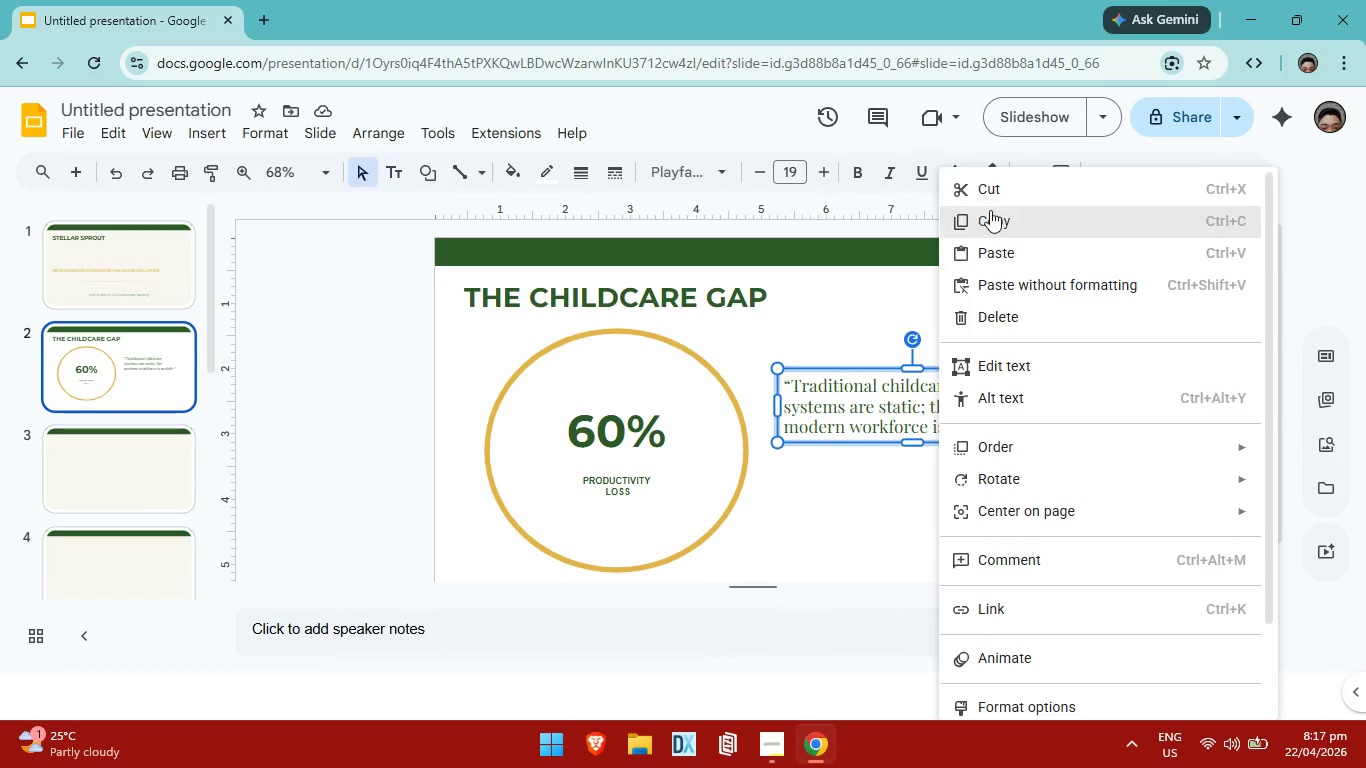 
left_click([990, 210])
 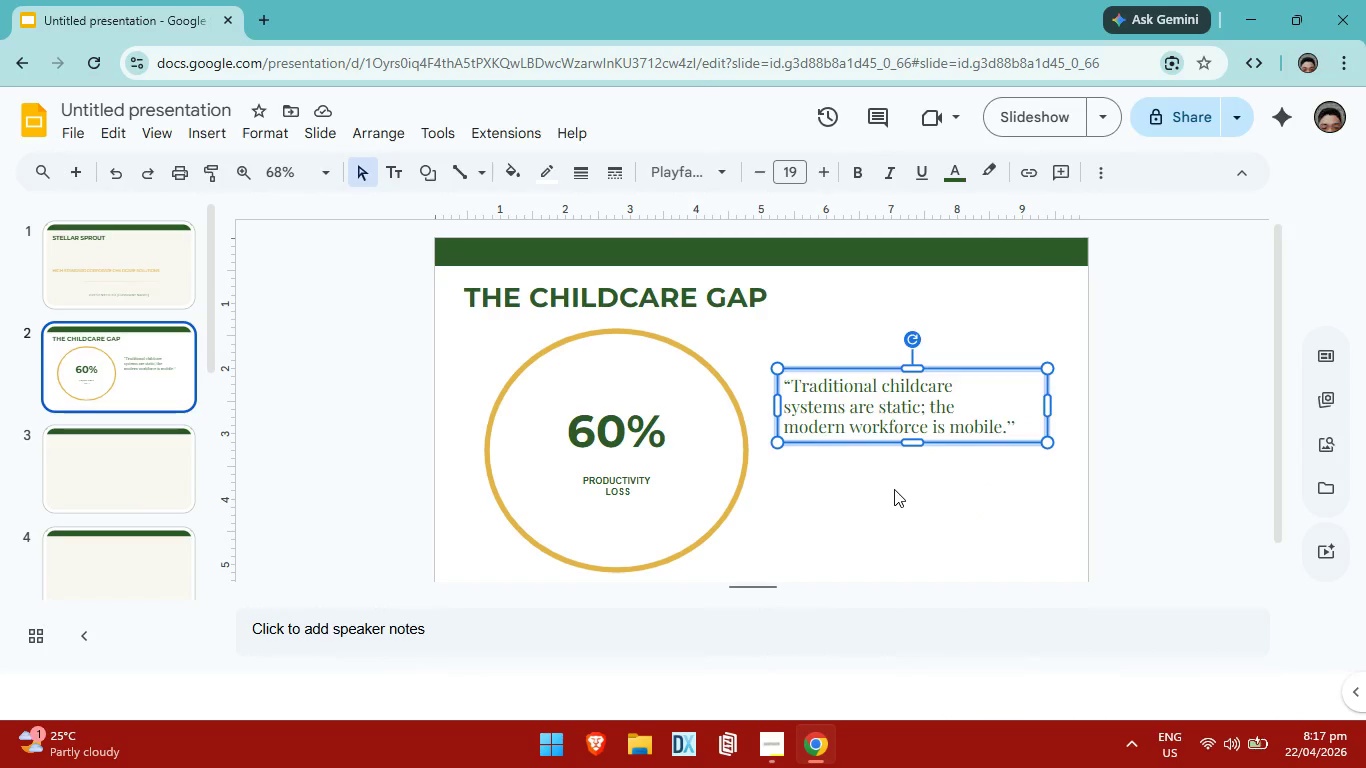 
left_click_drag(start_coordinate=[894, 489], to_coordinate=[897, 479])
 